 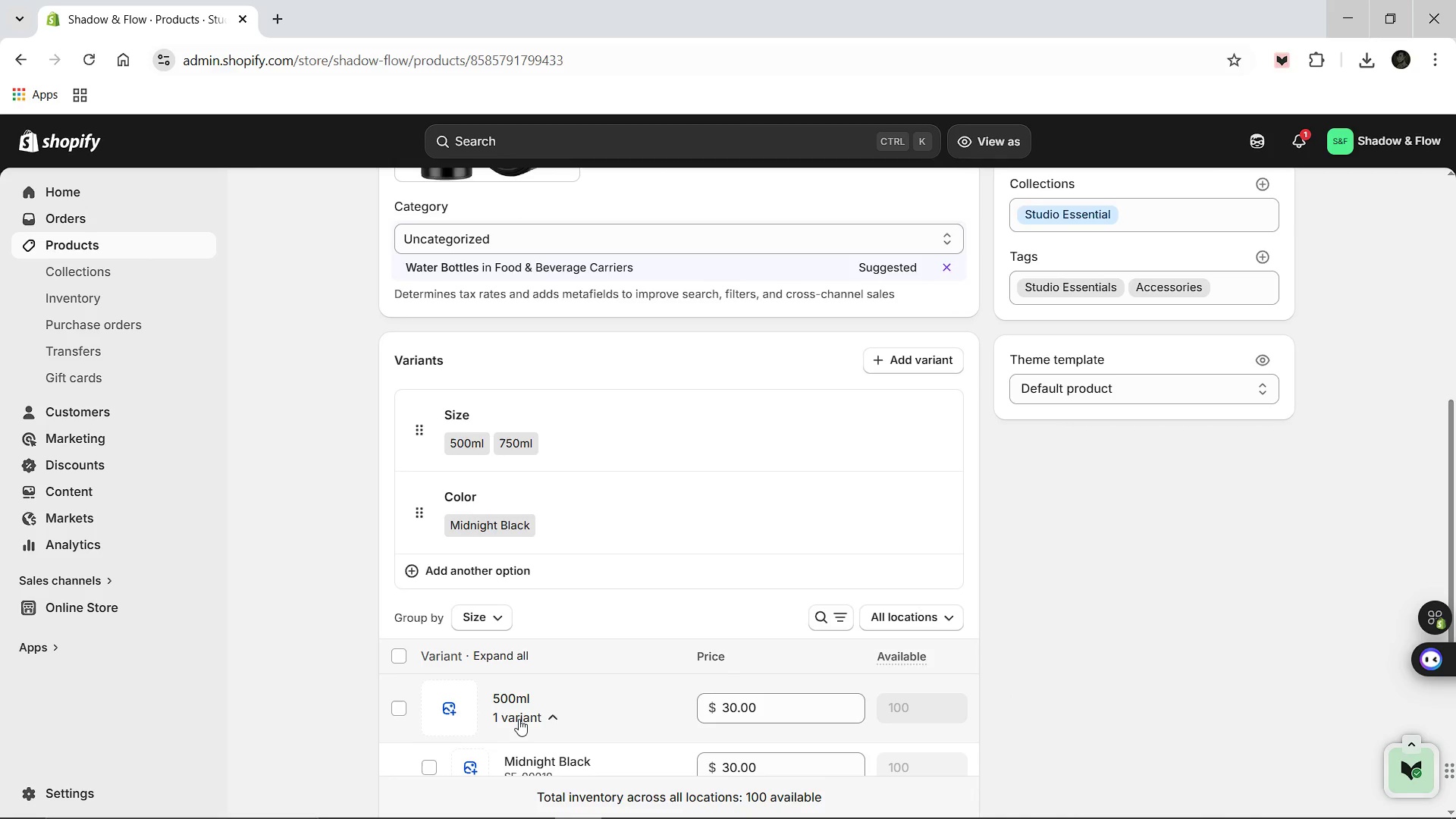 
left_click([526, 754])
 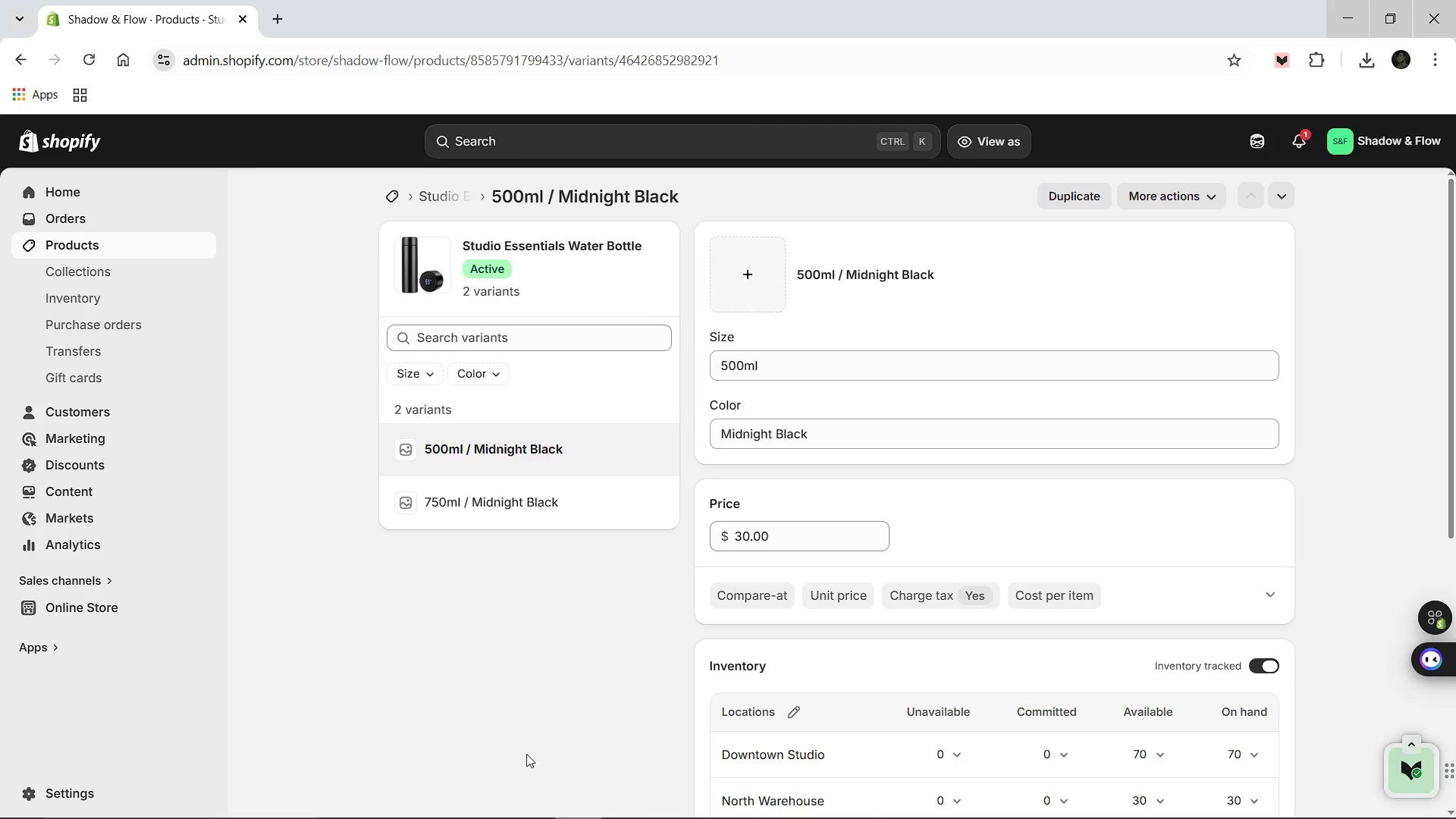 
wait(10.28)
 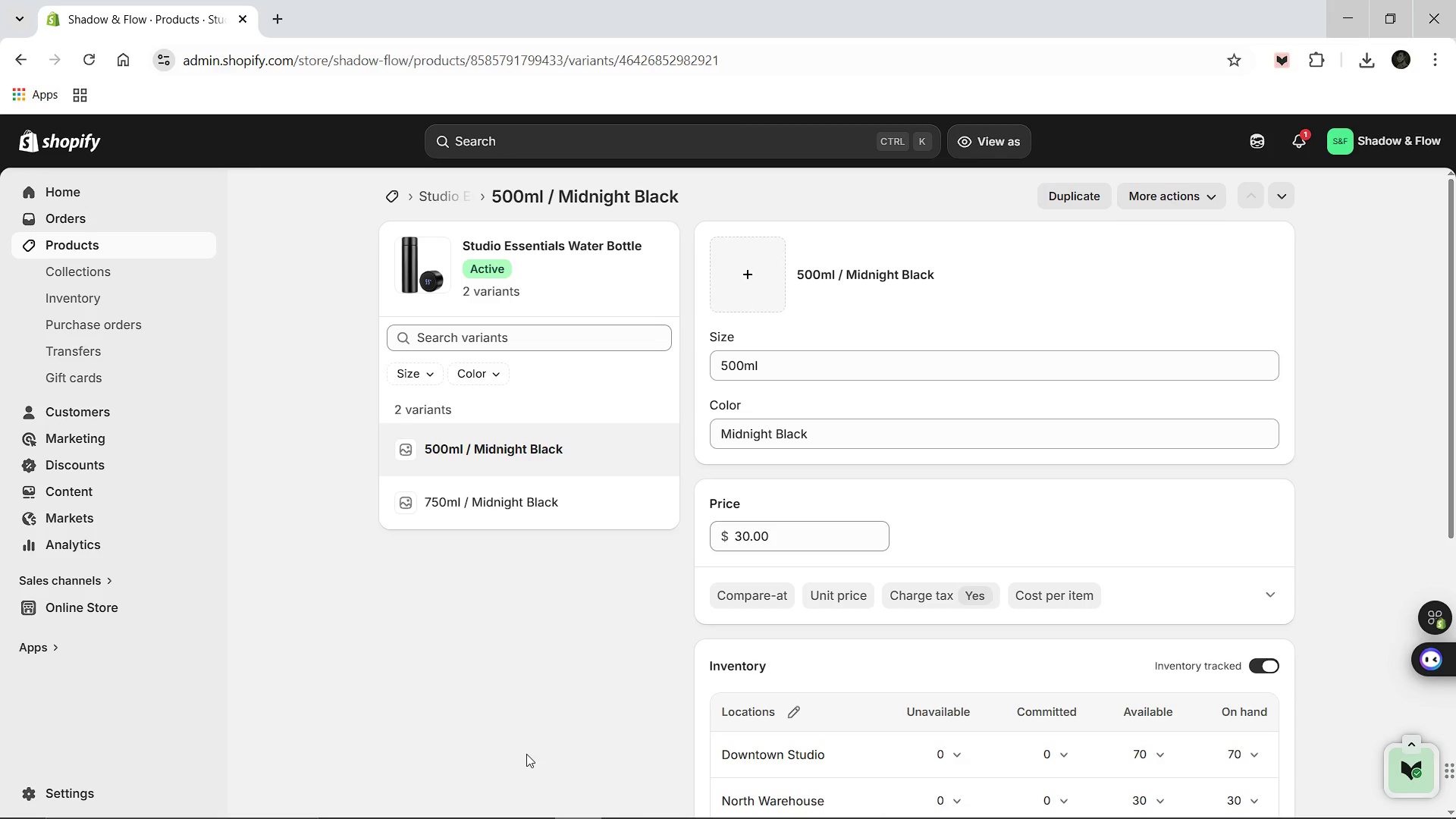 
key(Control+Minus)
 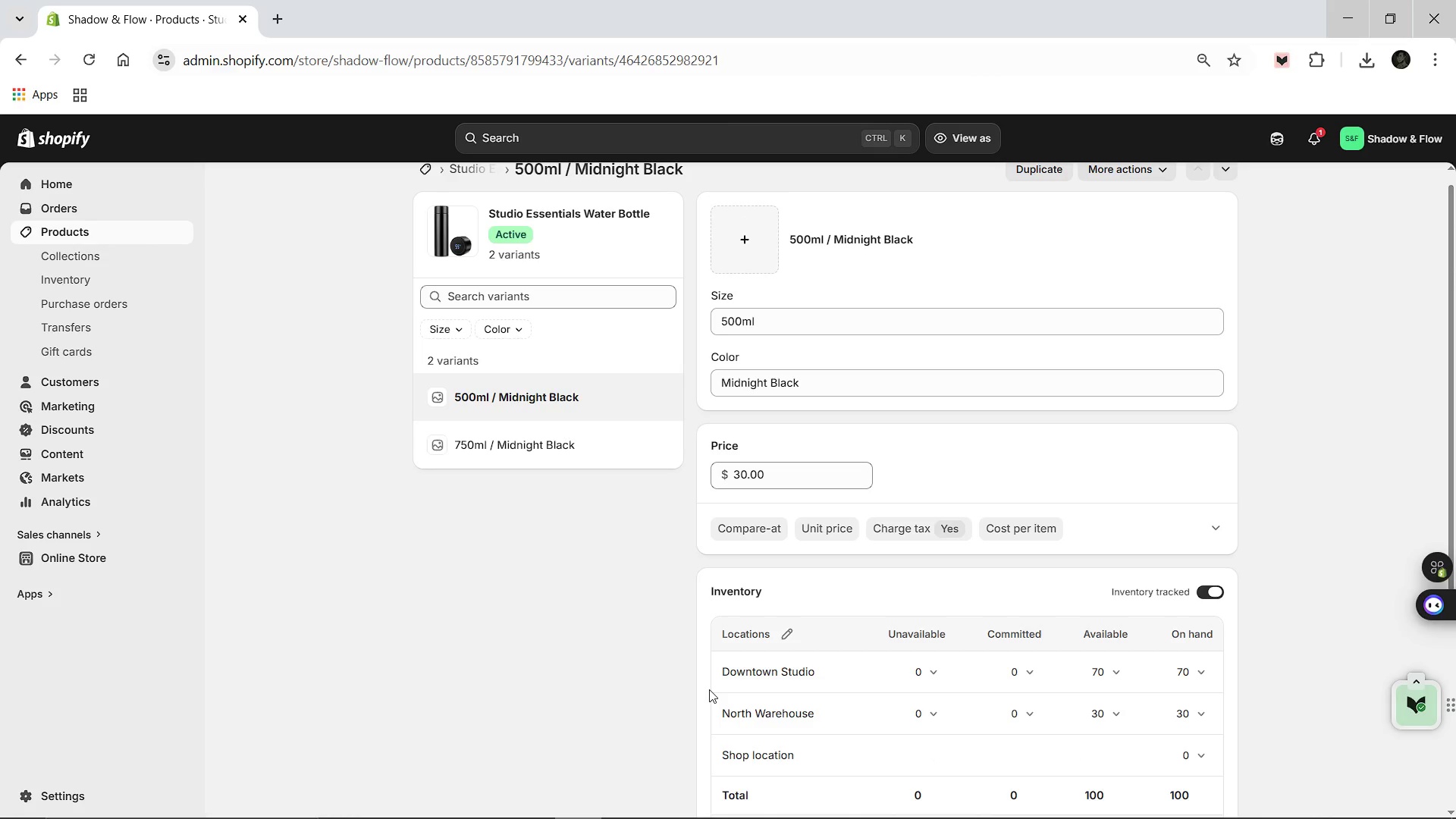 
key(Control+Minus)
 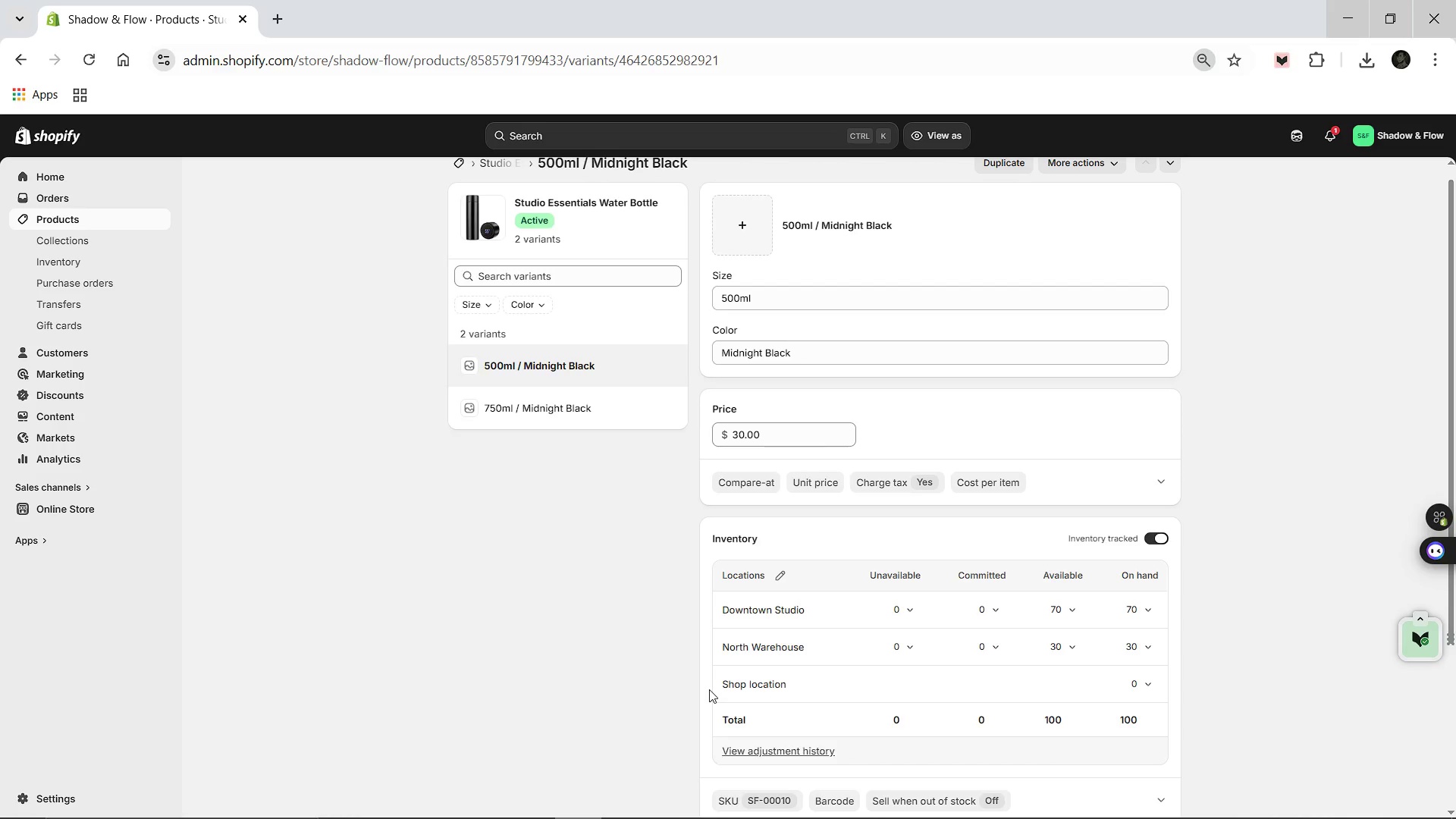 
key(Meta+MetaLeft)
 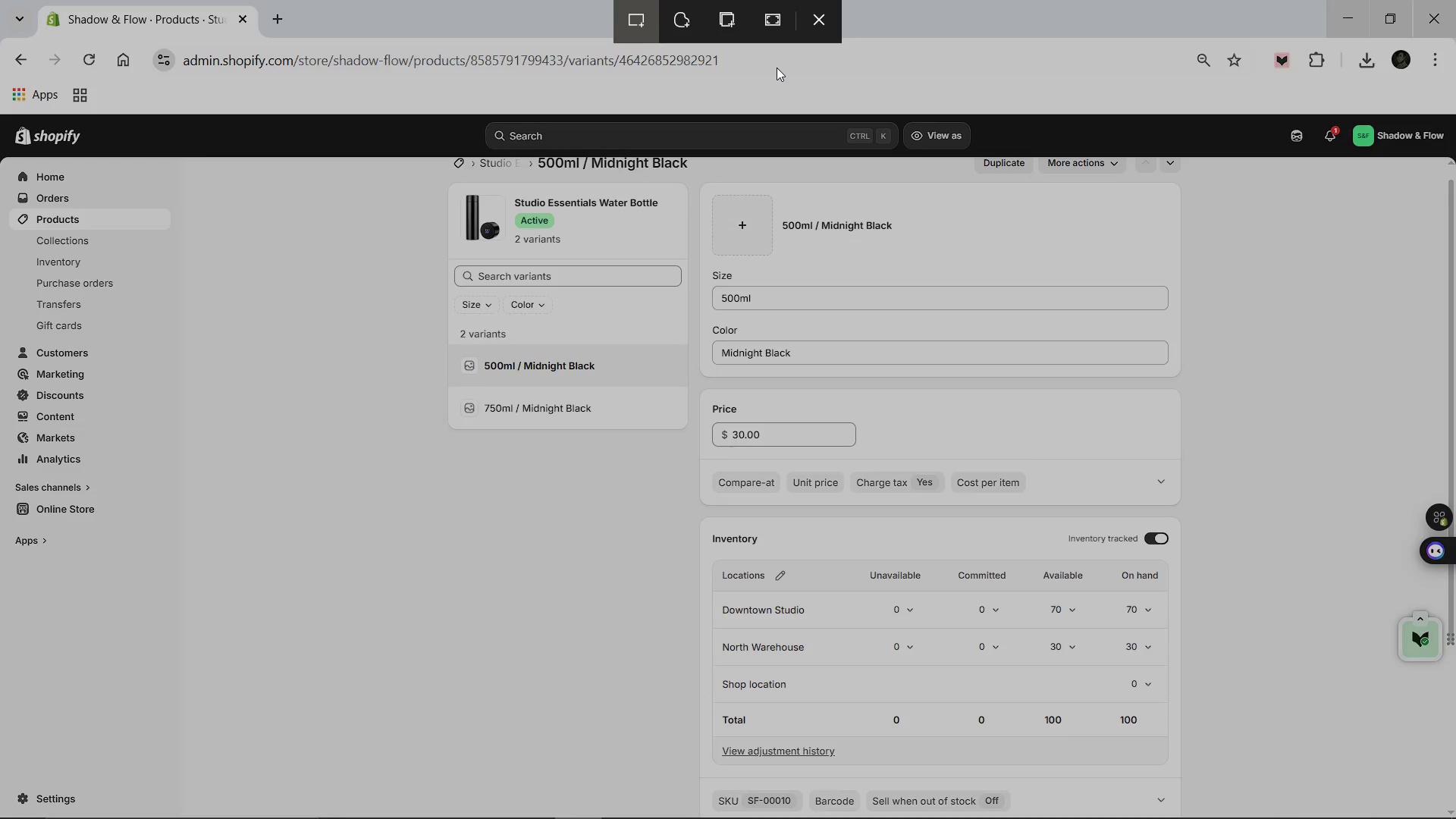 
key(Meta+Shift+S)
 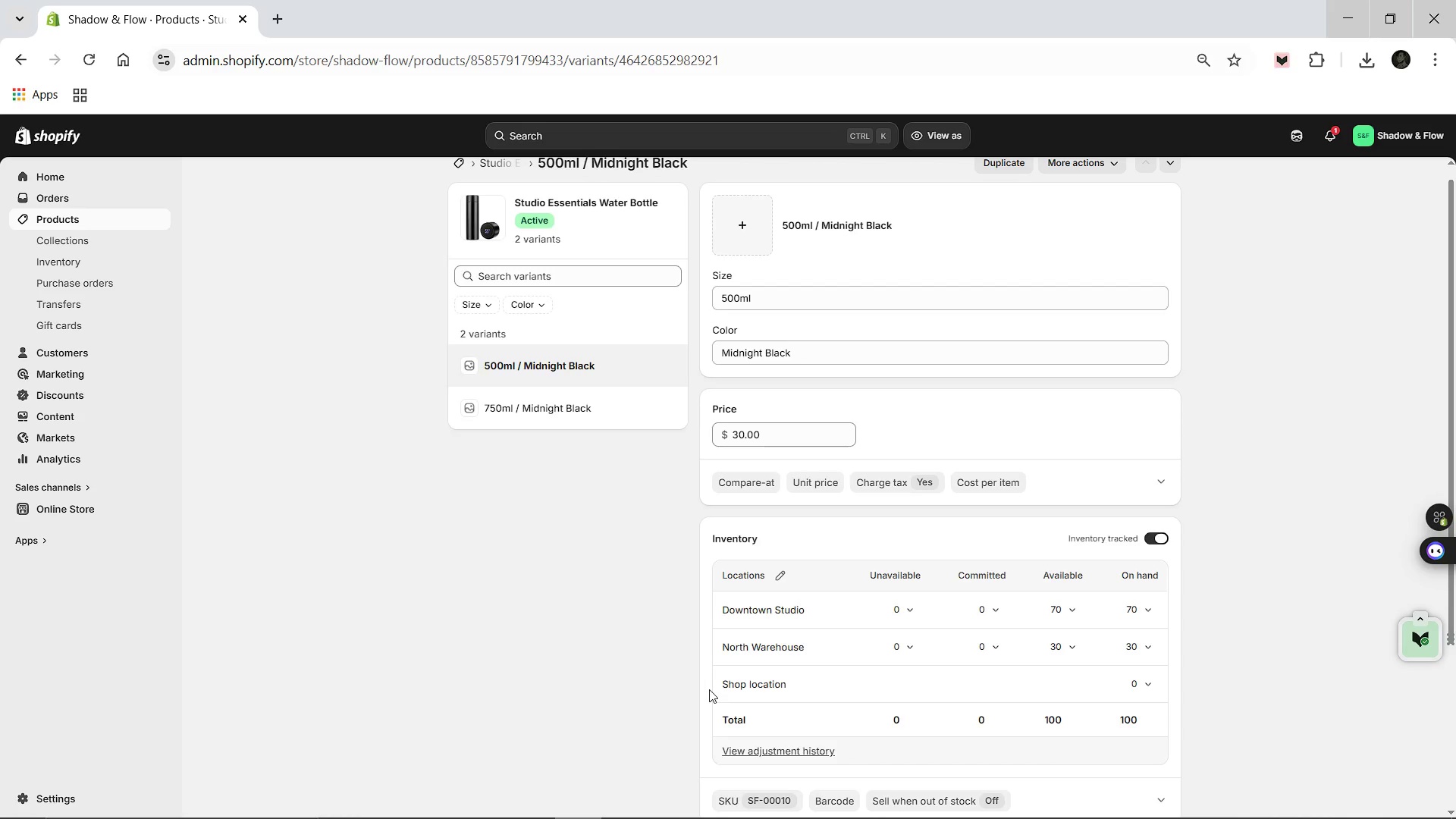 
key(Meta+Shift+ShiftLeft)
 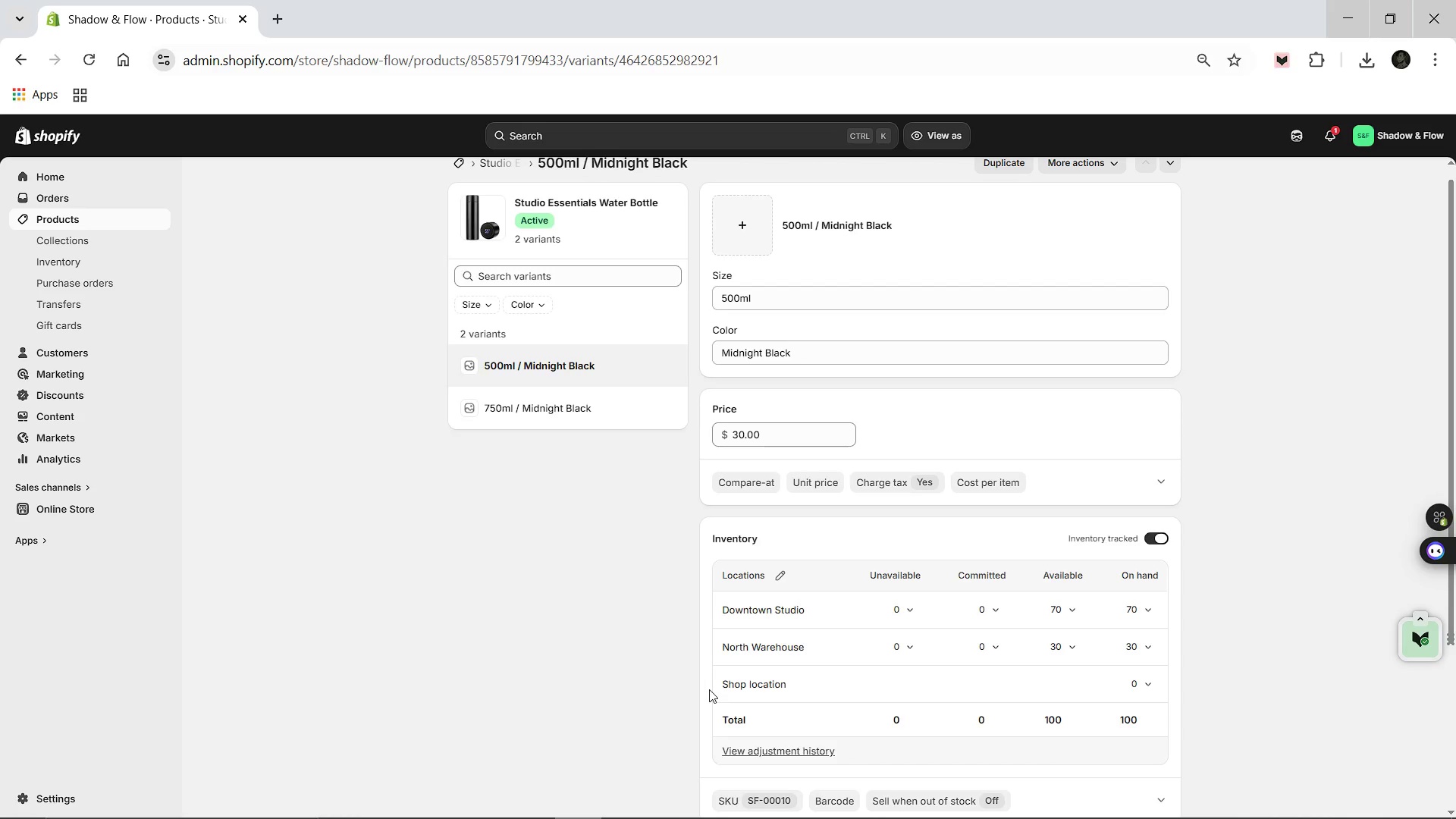 
left_click([777, 35])
 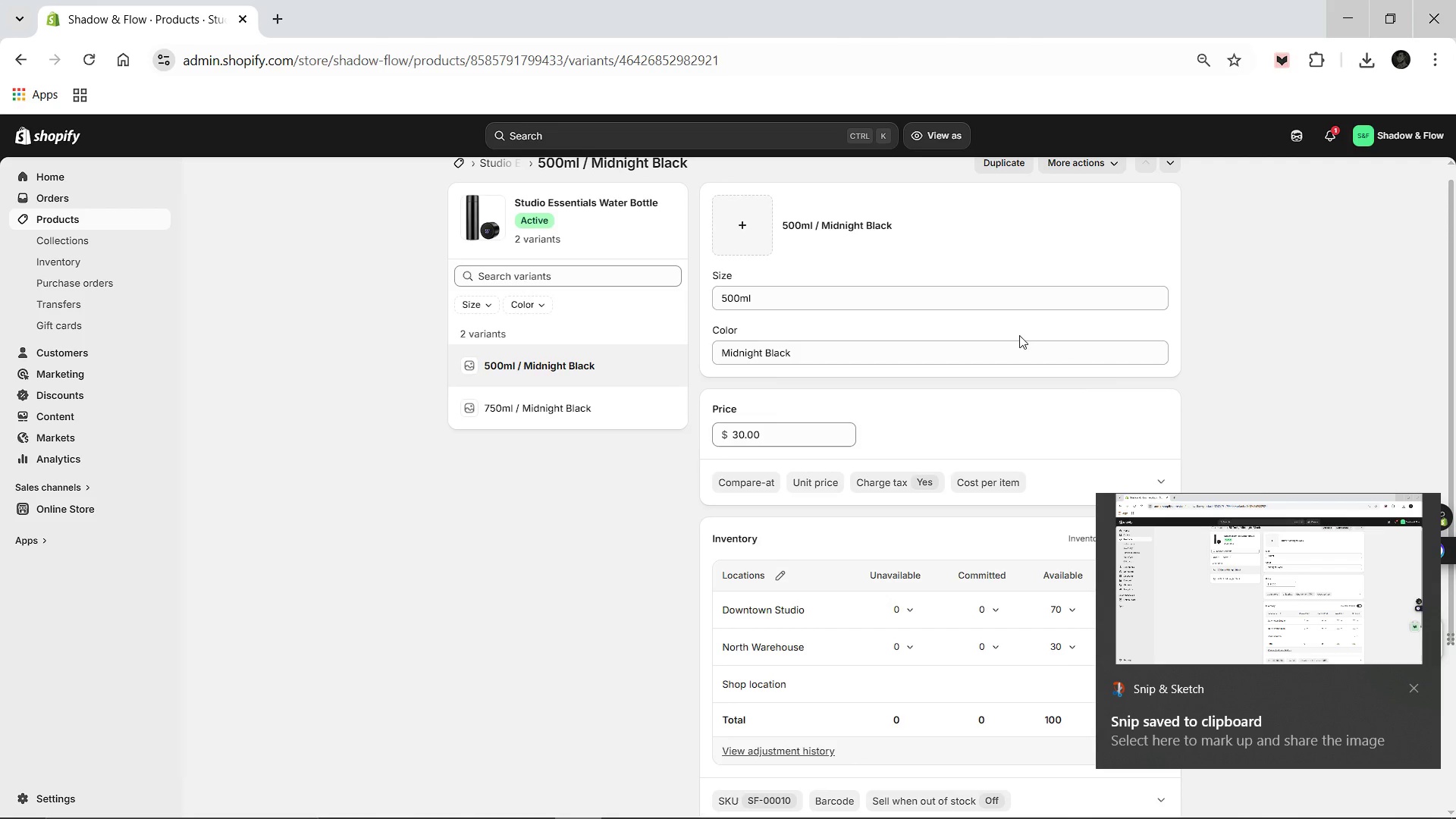 
wait(5.22)
 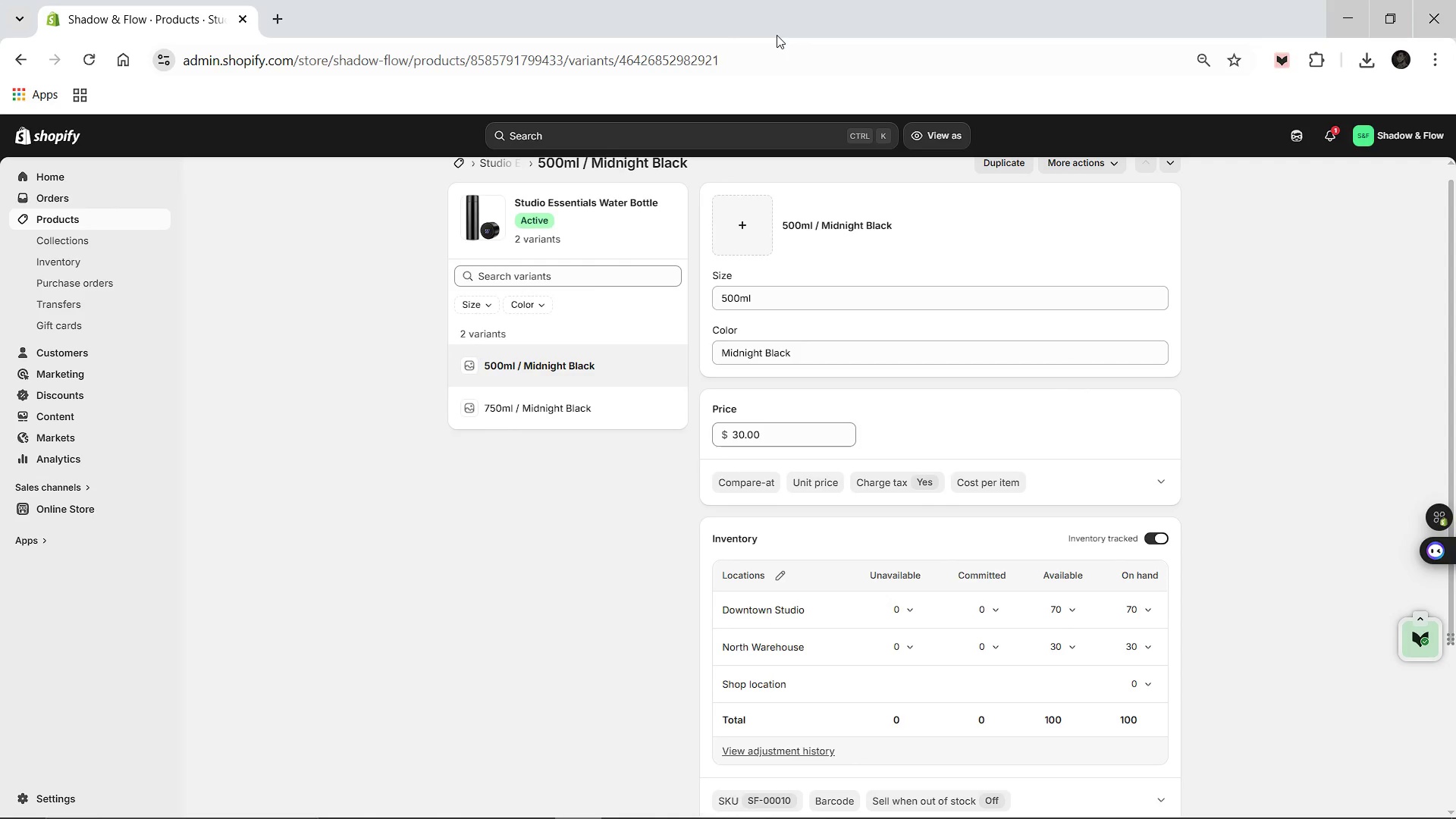 
left_click([1225, 544])
 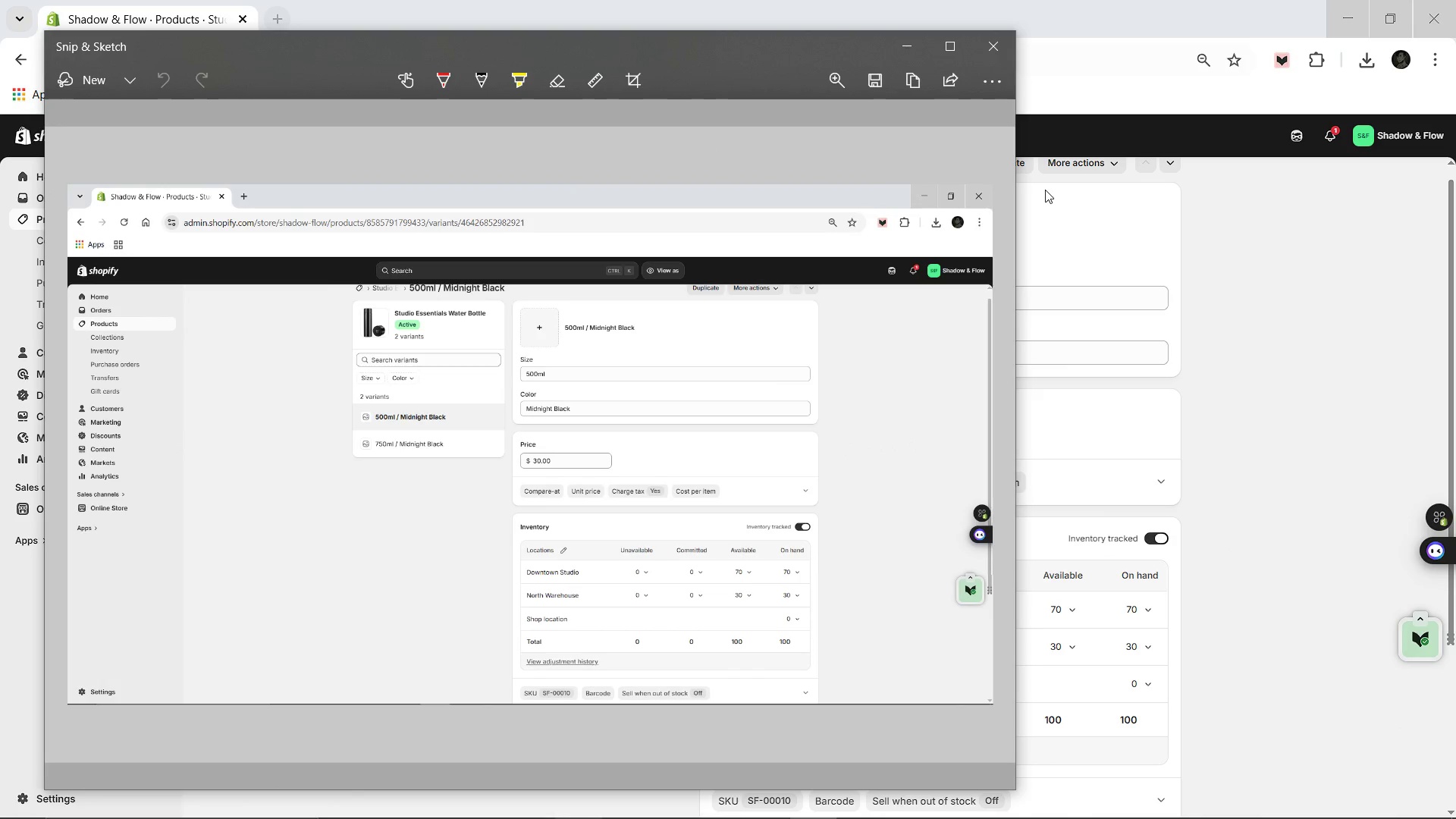 
wait(6.38)
 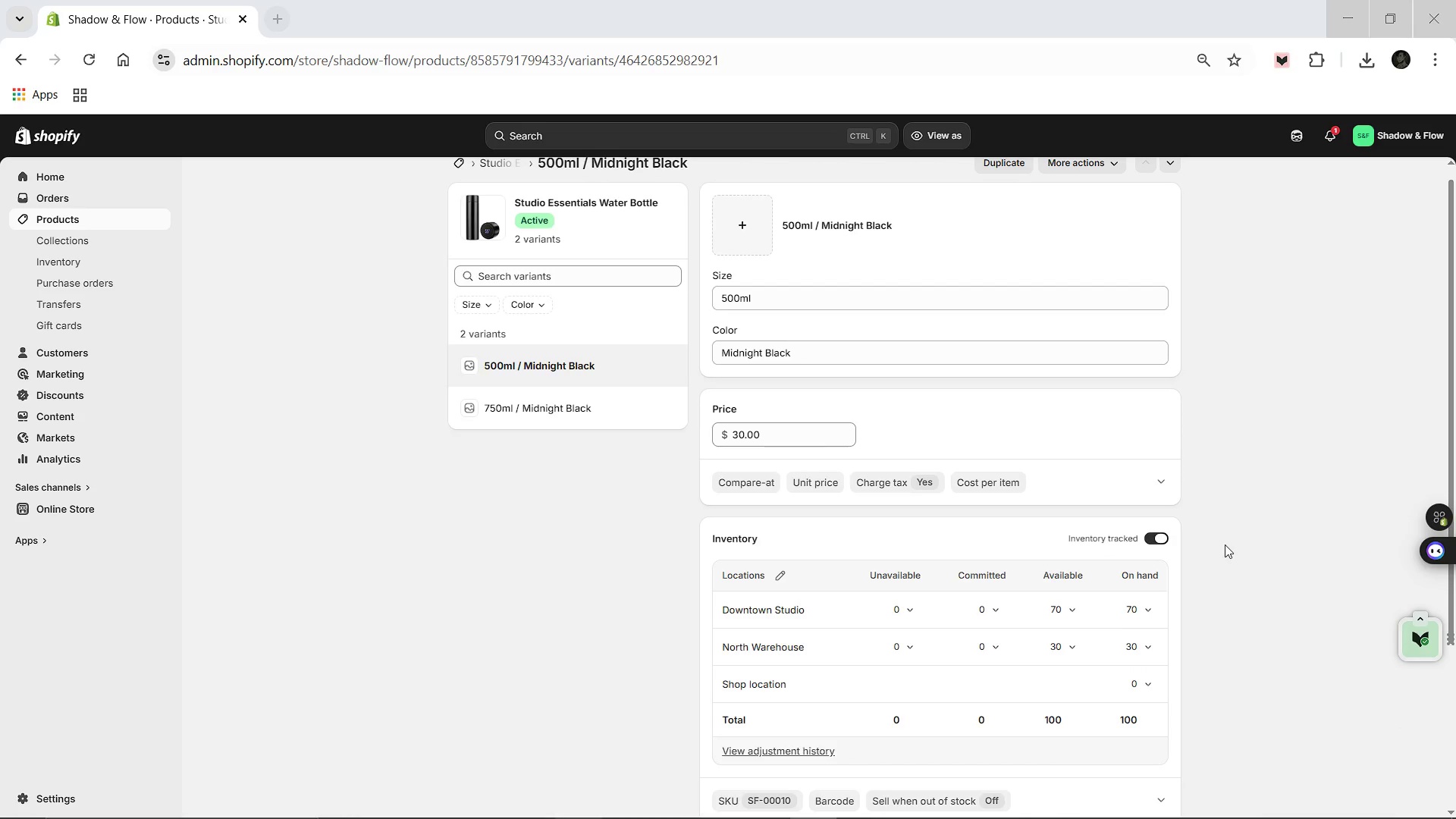 
left_click([880, 83])
 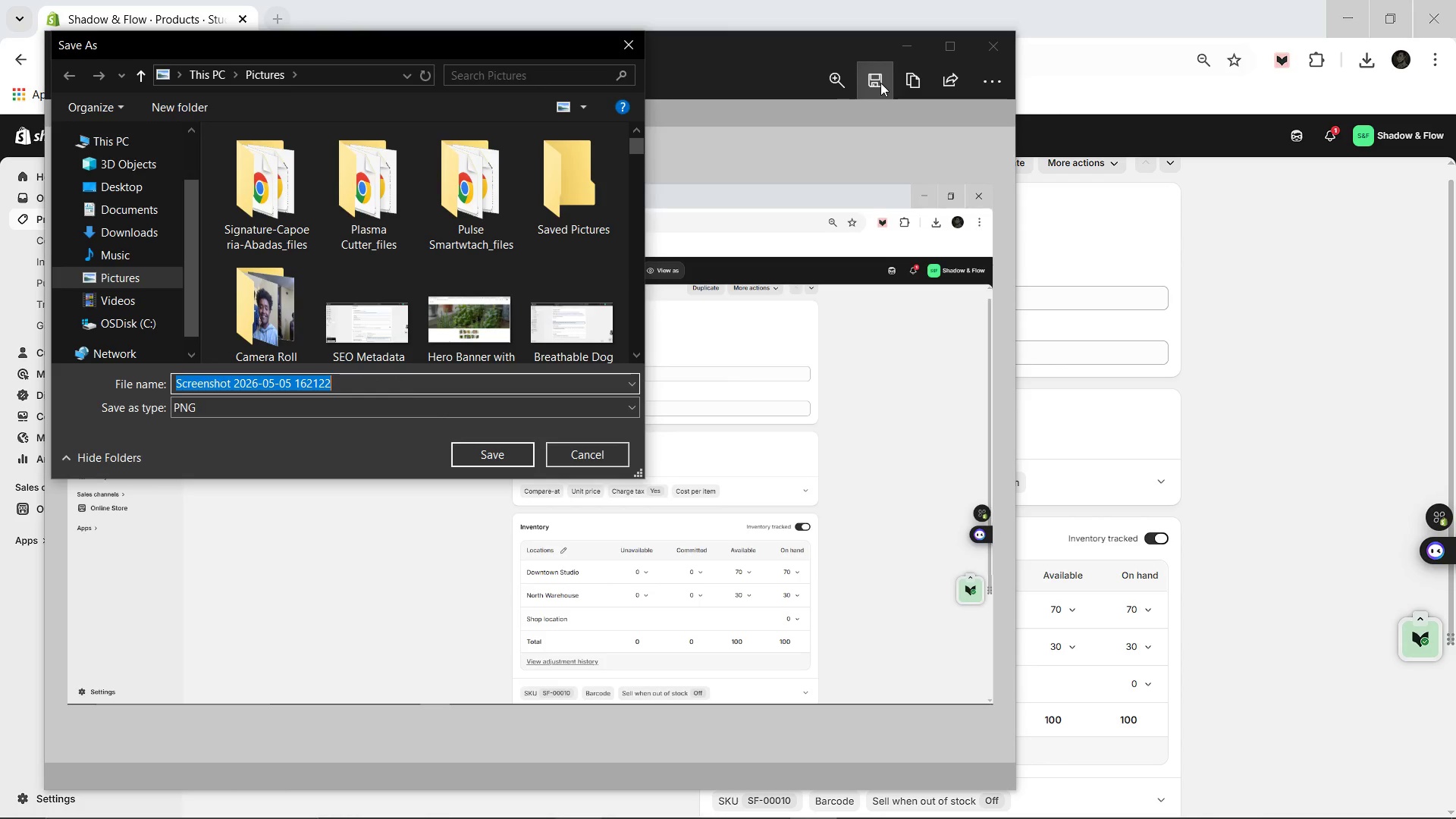 
wait(21.41)
 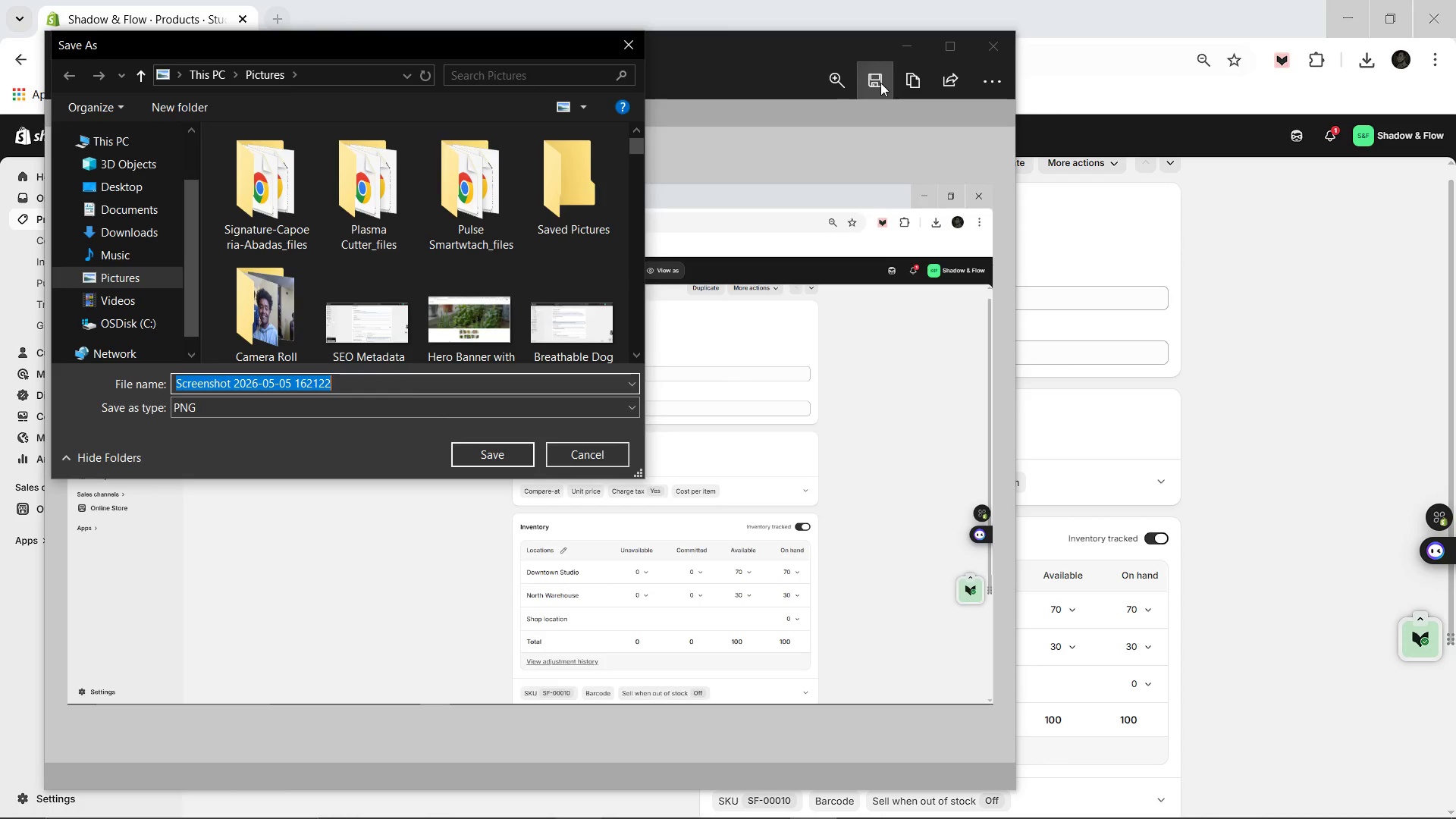 
type(Inventory 70/30)
 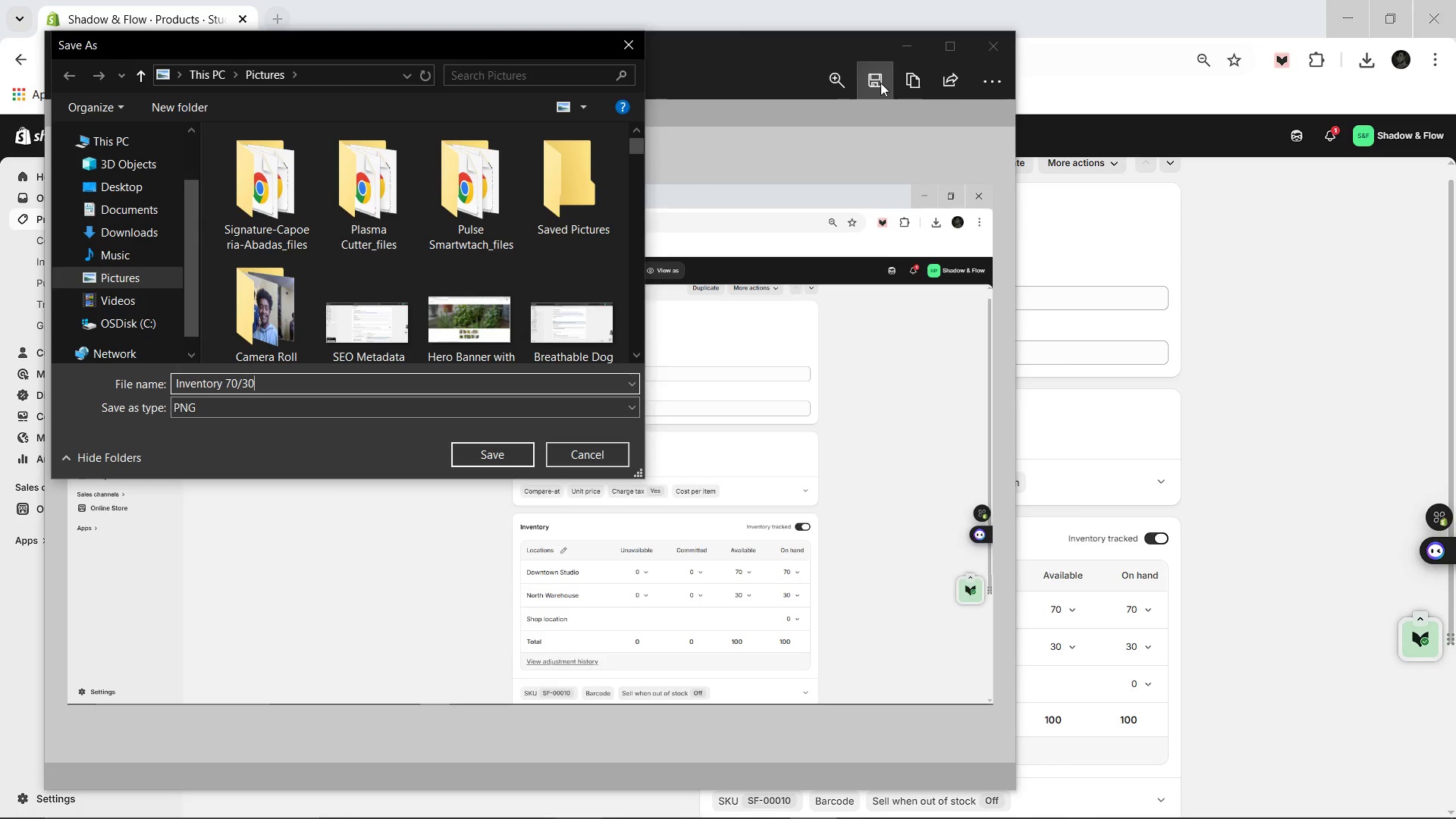 
key(Enter)
 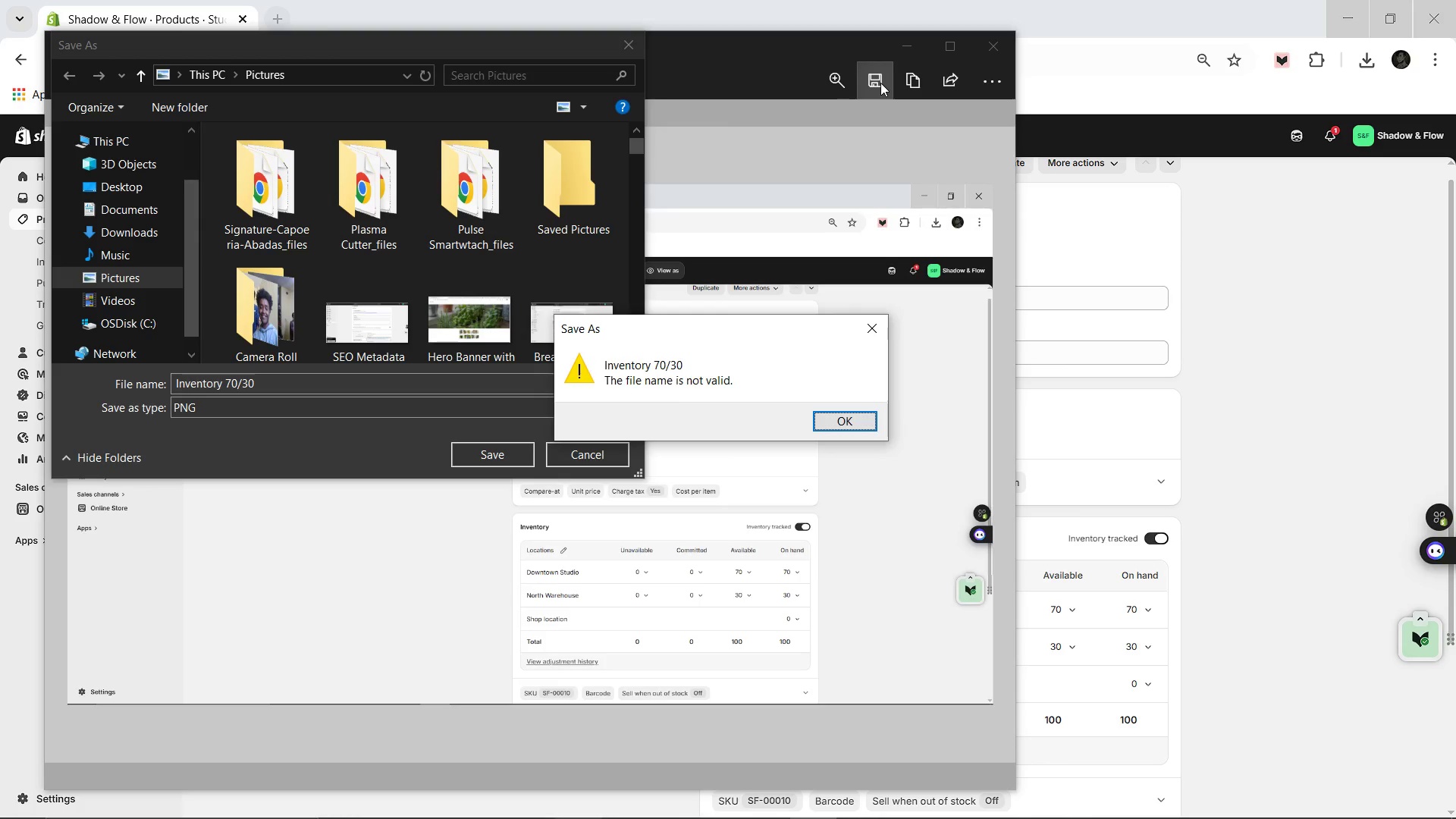 
key(Enter)
 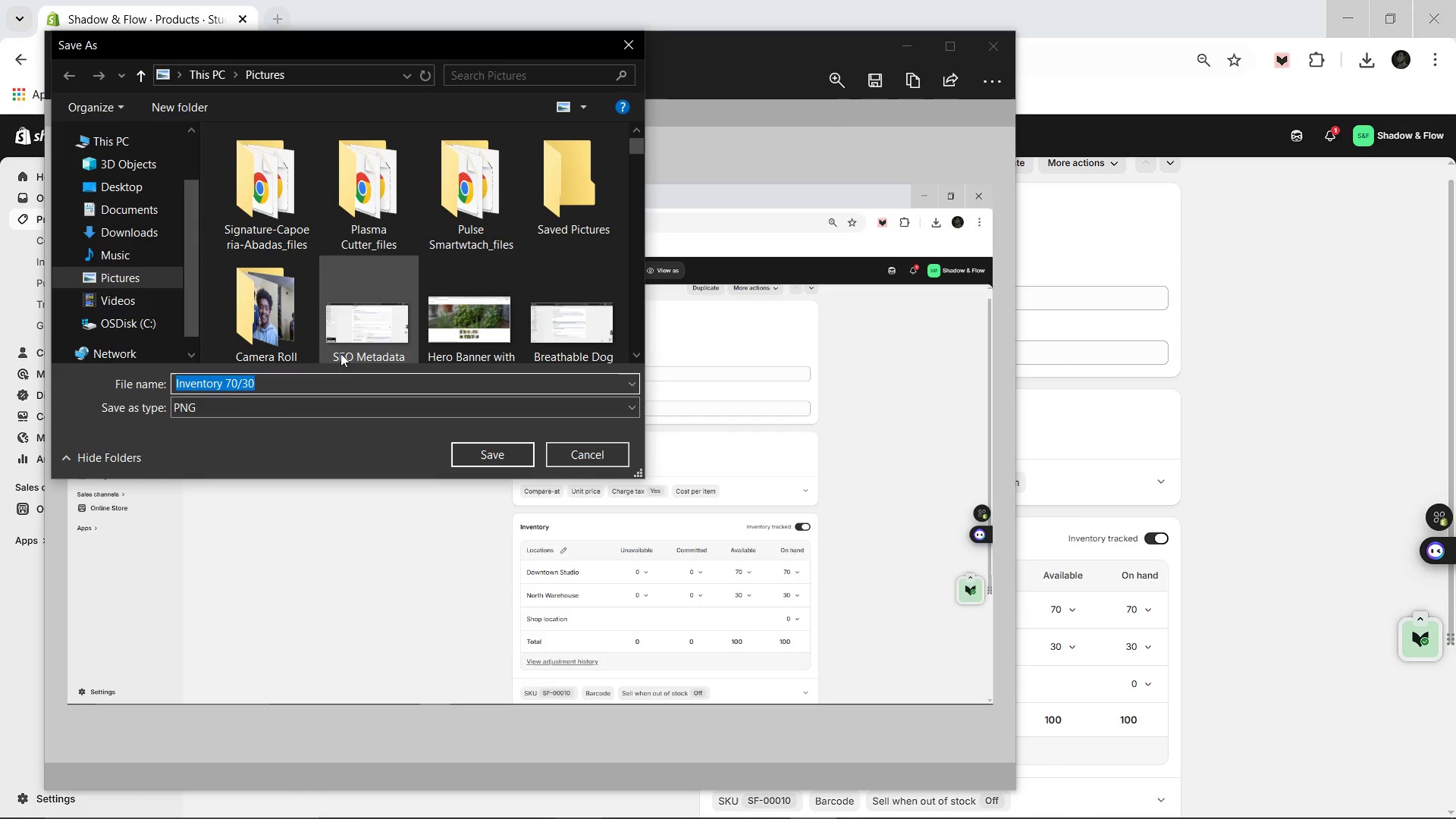 
left_click([313, 381])
 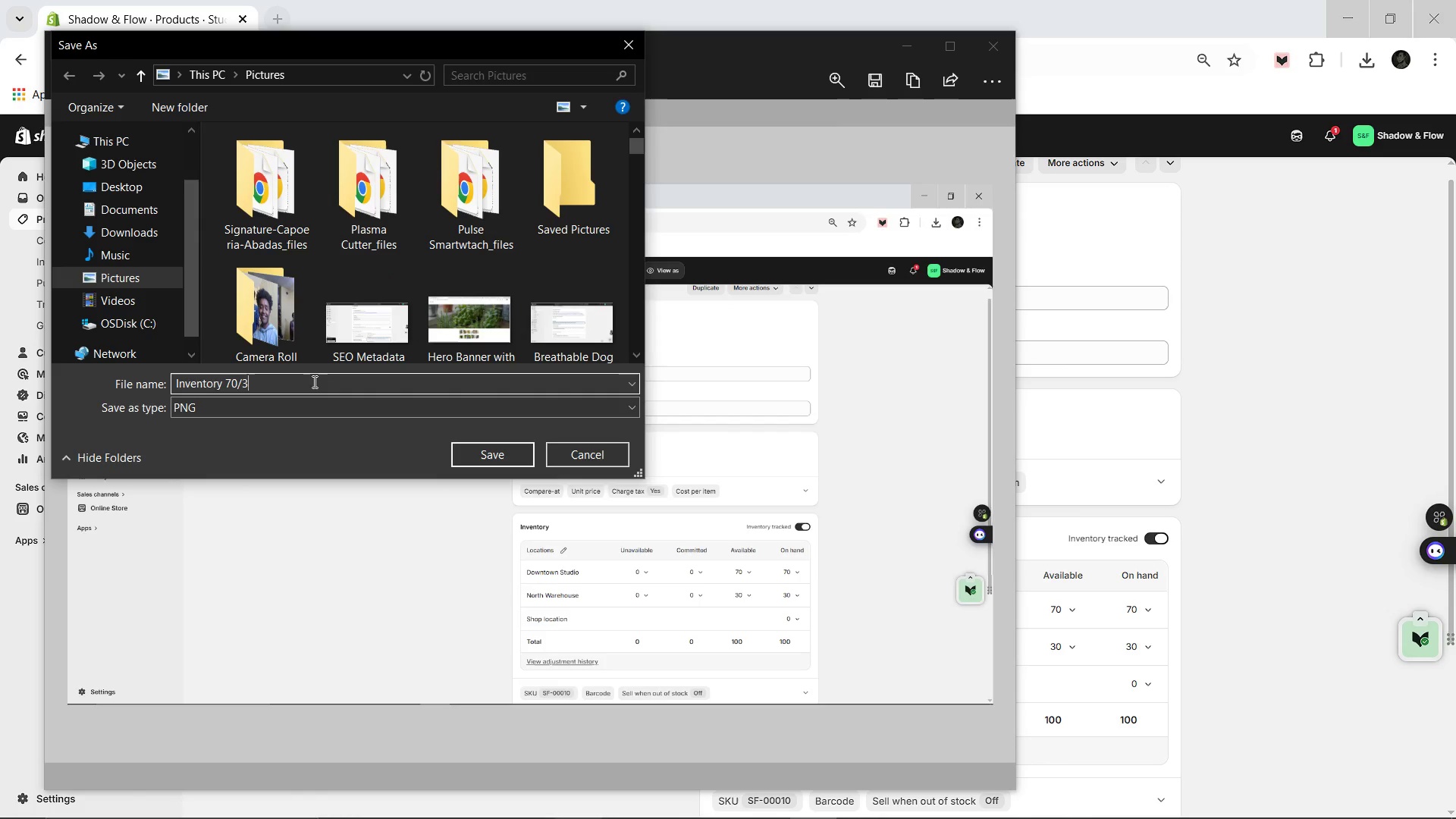 
key(Backspace)
key(Backspace)
key(Backspace)
type(,30)
 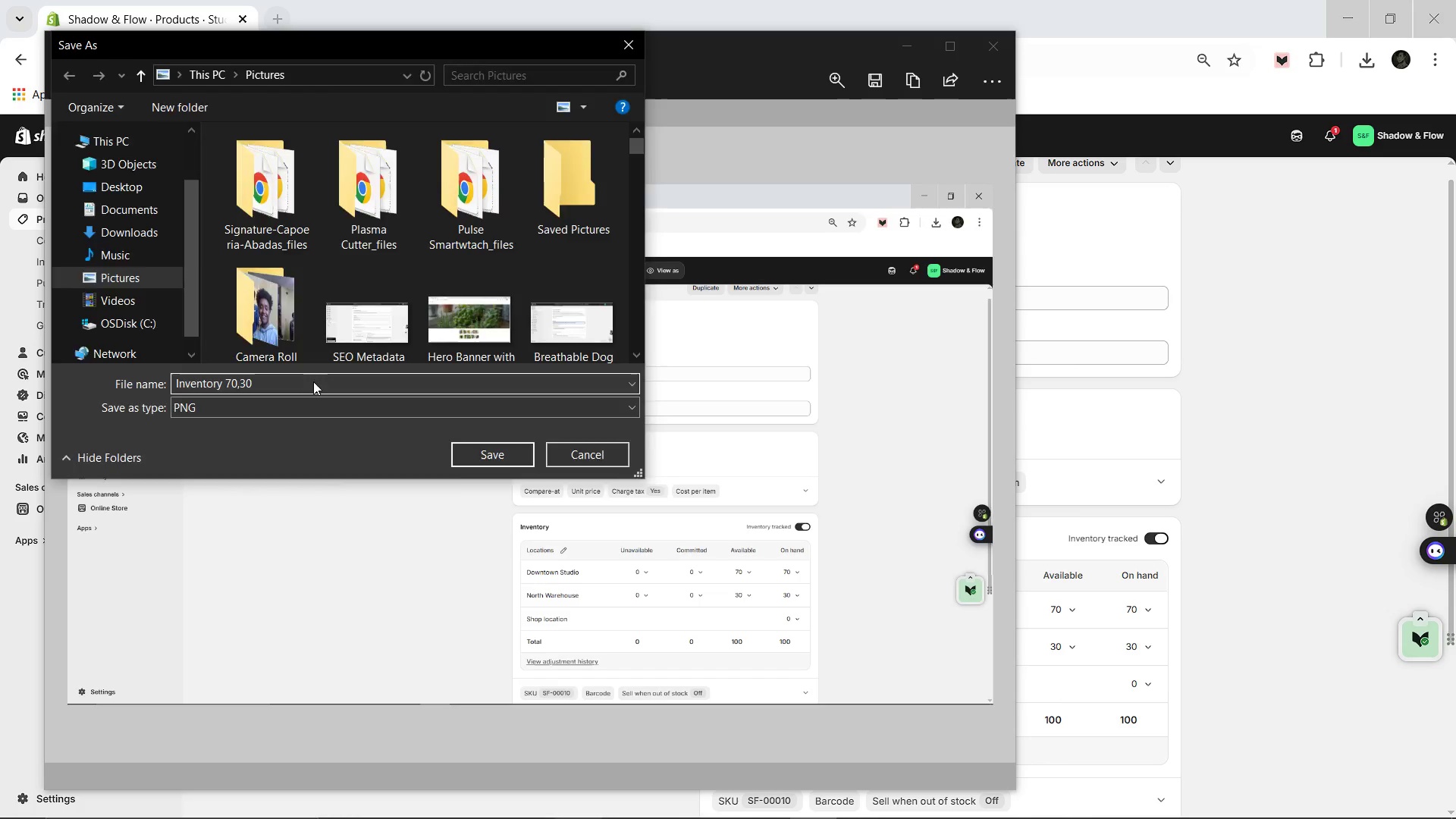 
key(Enter)
 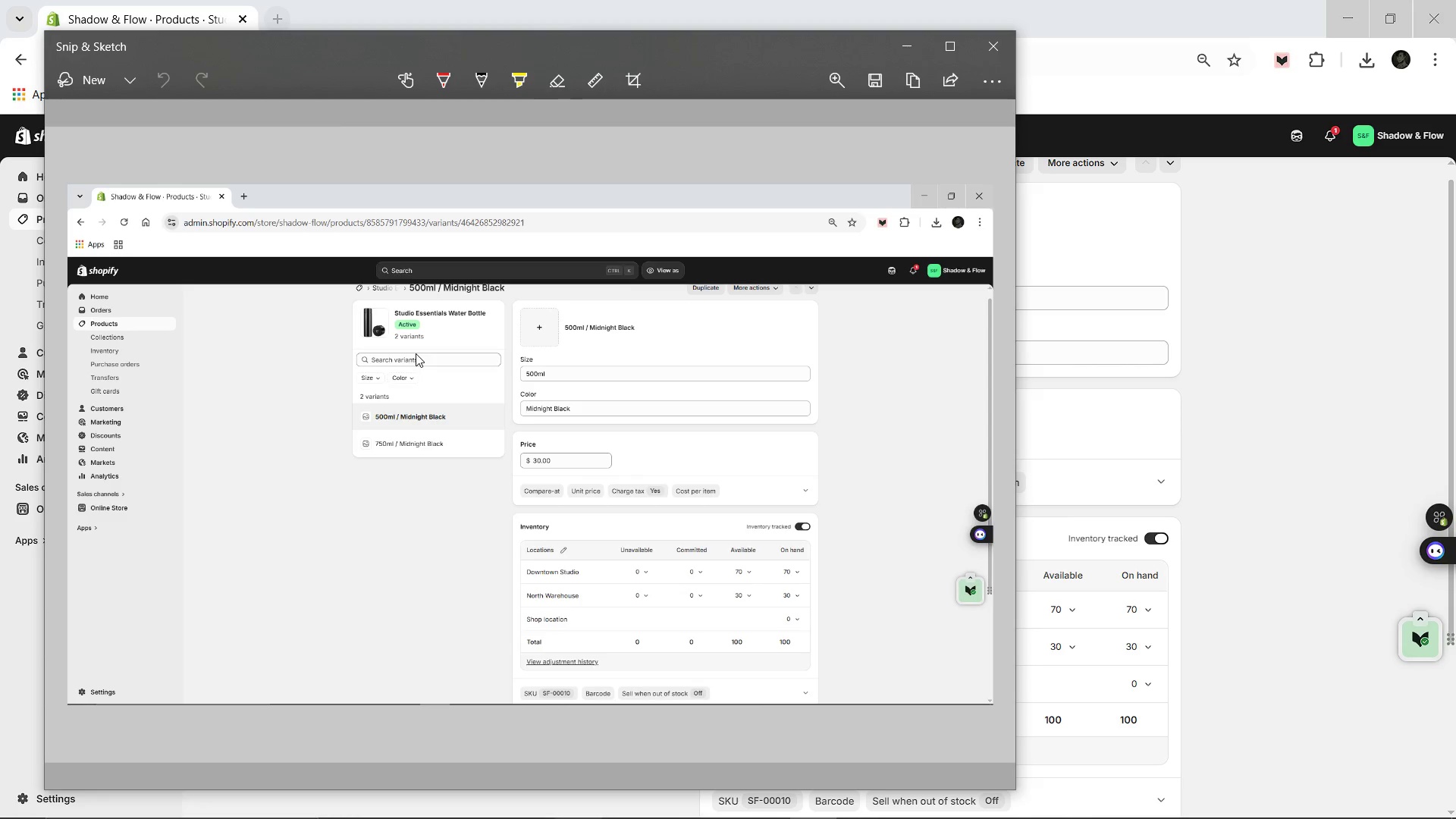 
wait(44.22)
 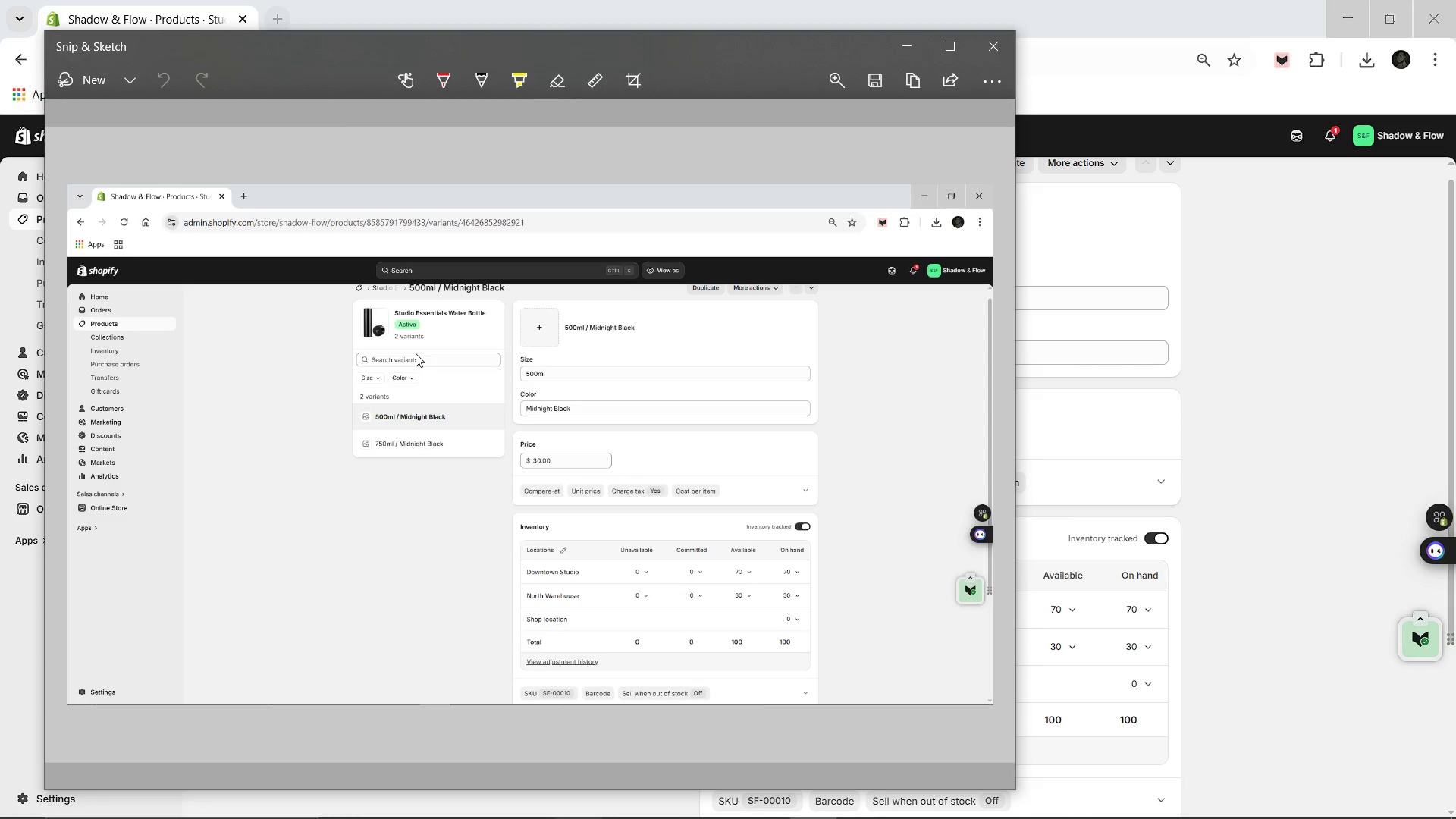 
left_click([984, 45])
 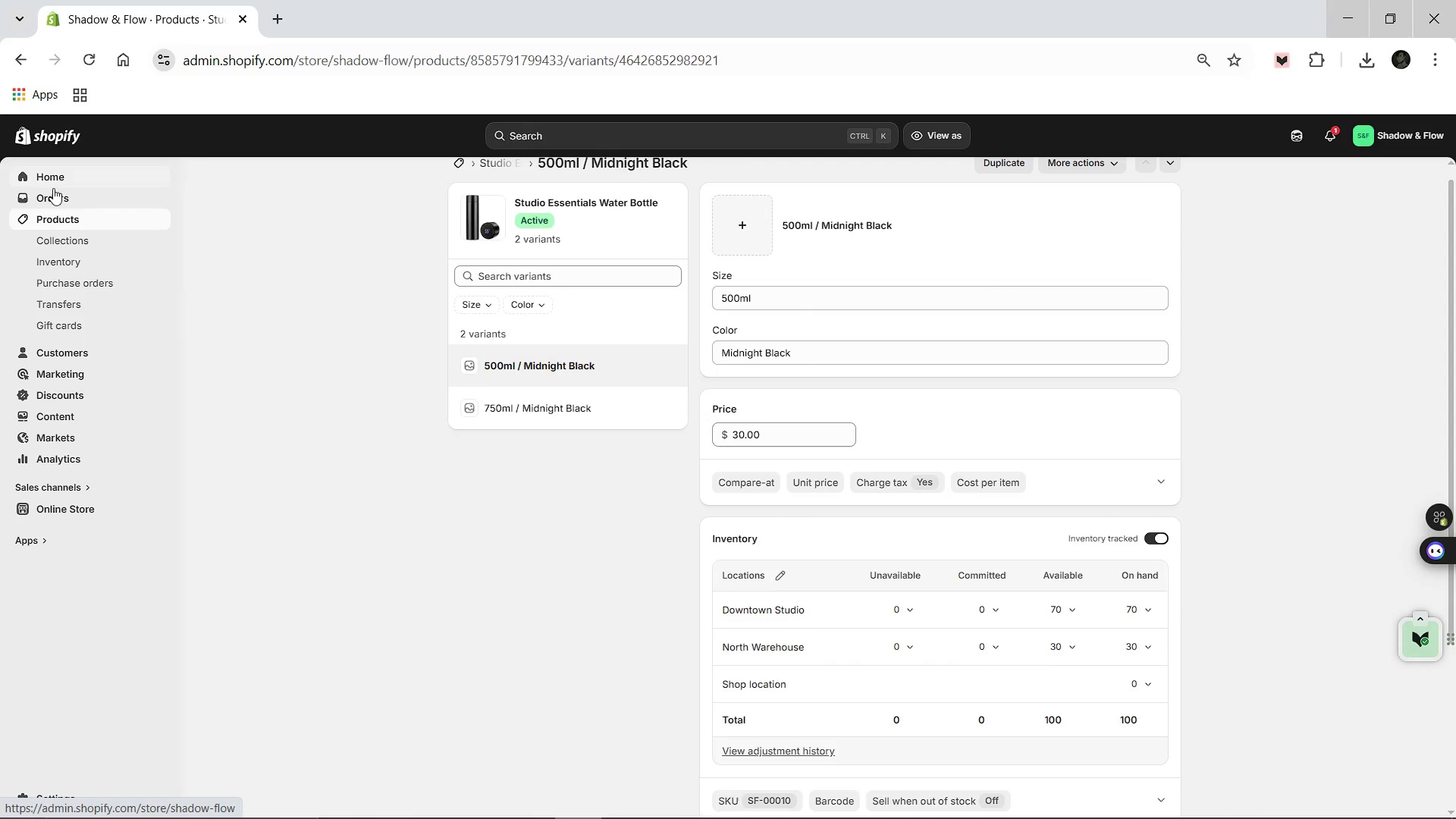 
left_click([52, 215])
 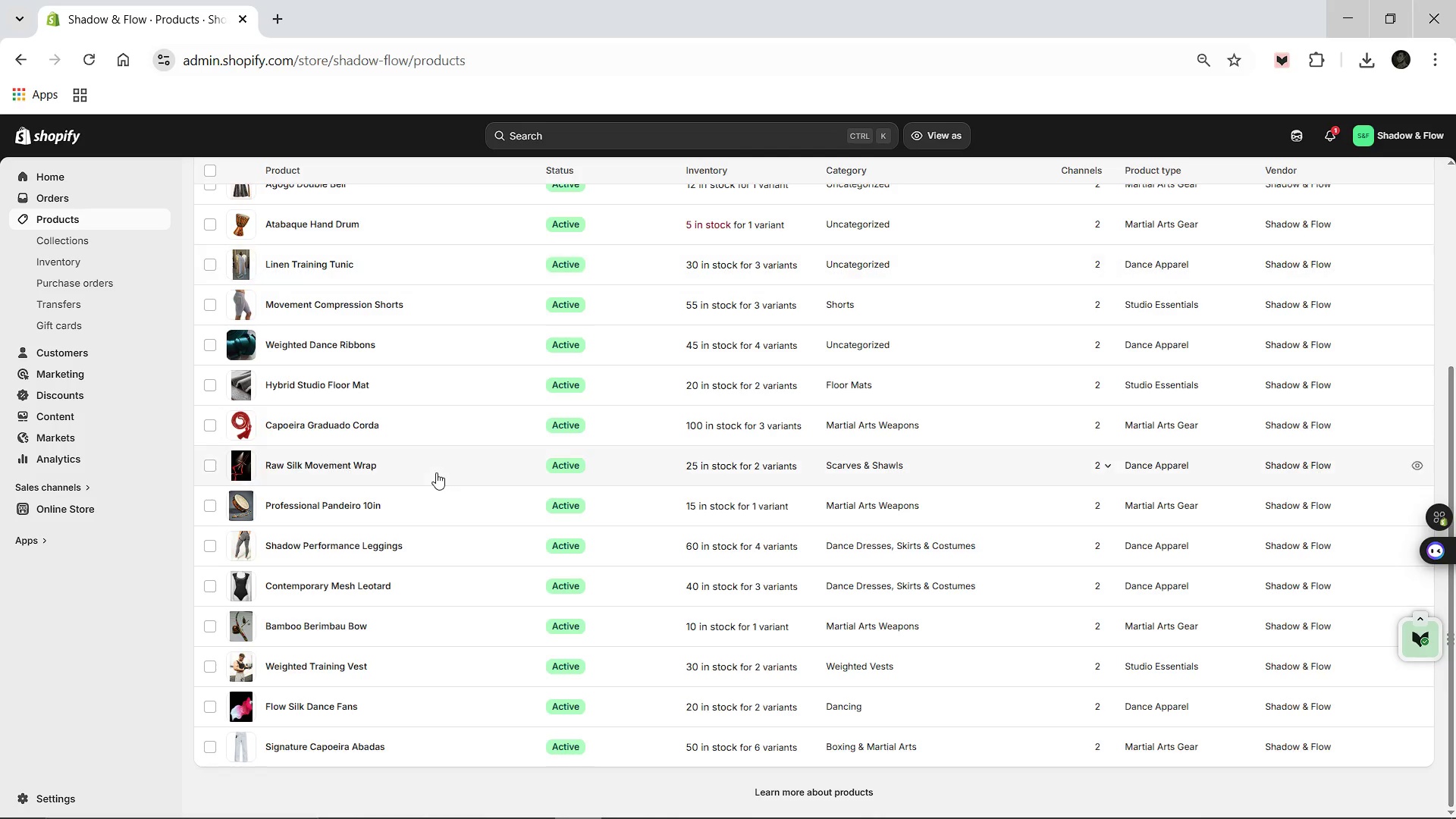 
wait(10.99)
 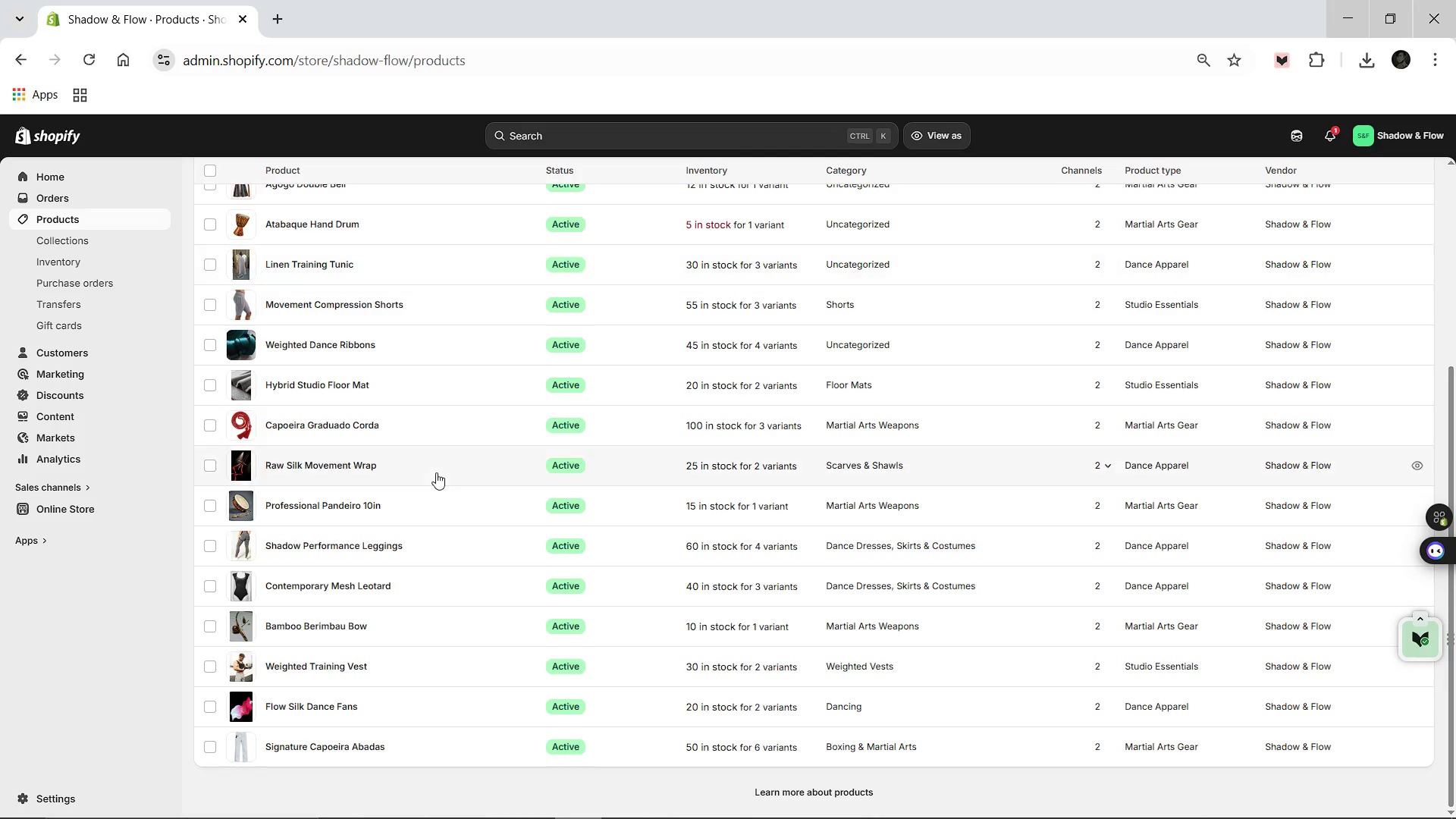 
left_click([324, 665])
 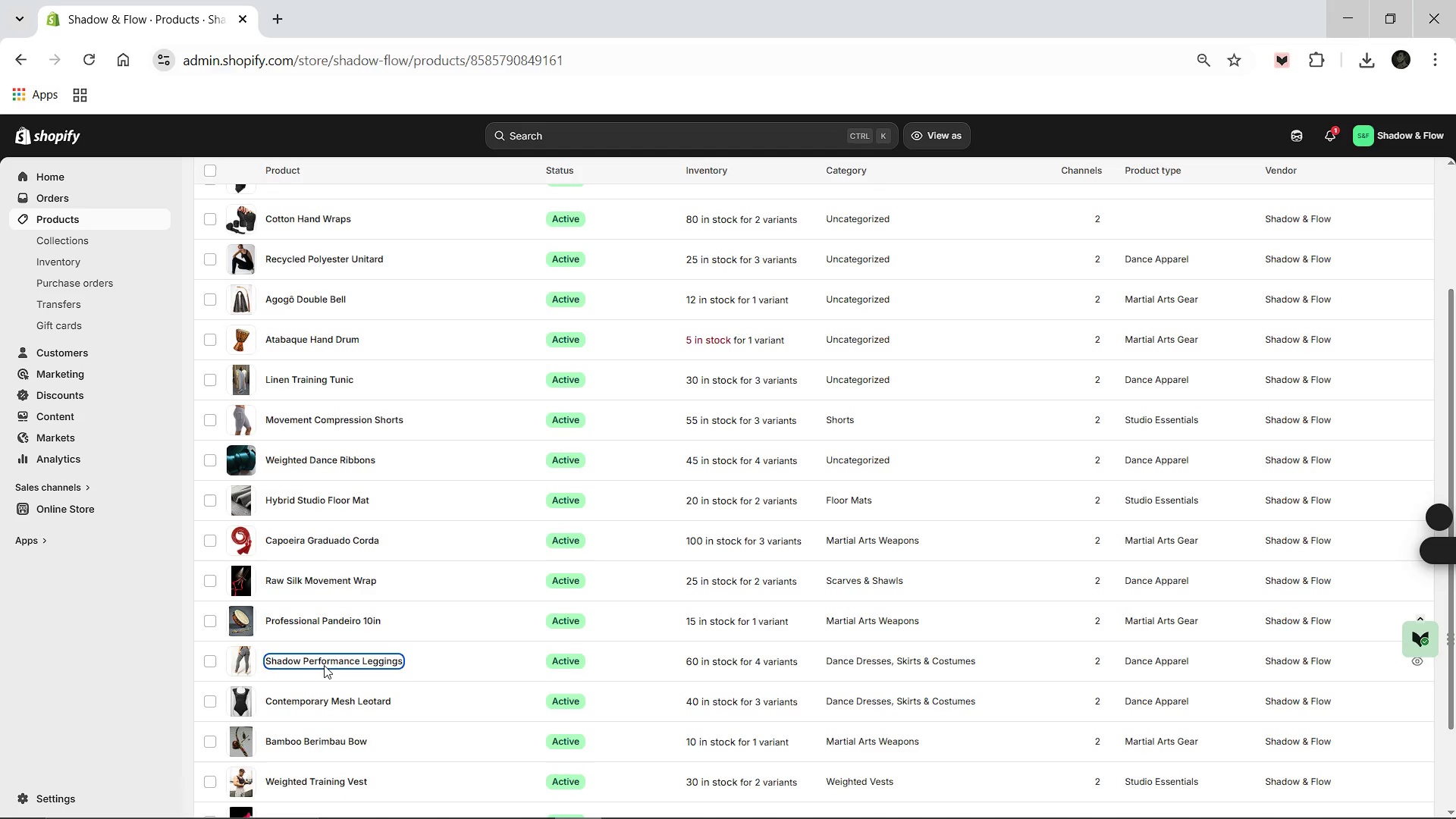 
key(Control+Equal)
 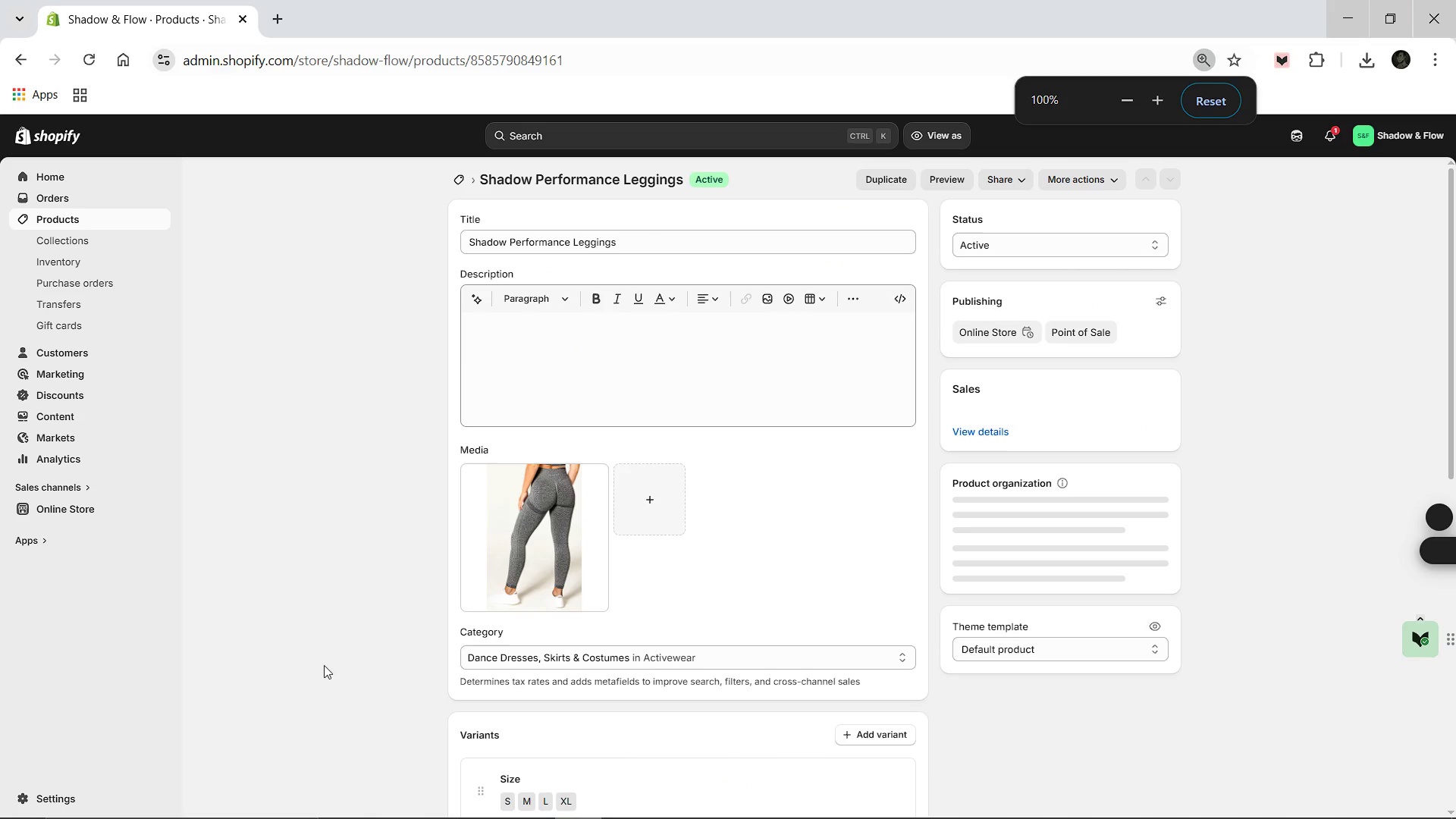 
key(Control+Equal)
 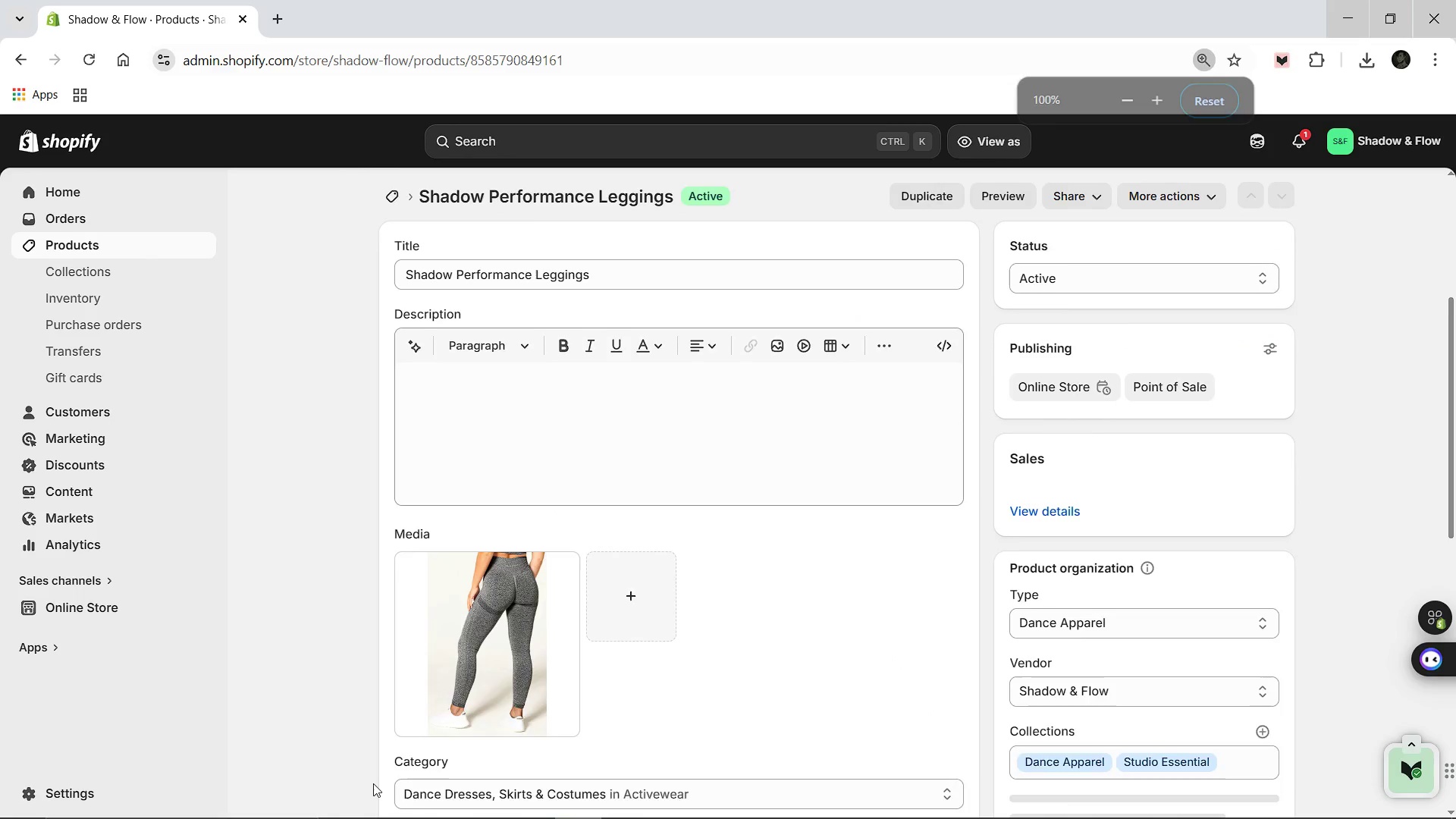 
mouse_move([649, 618])
 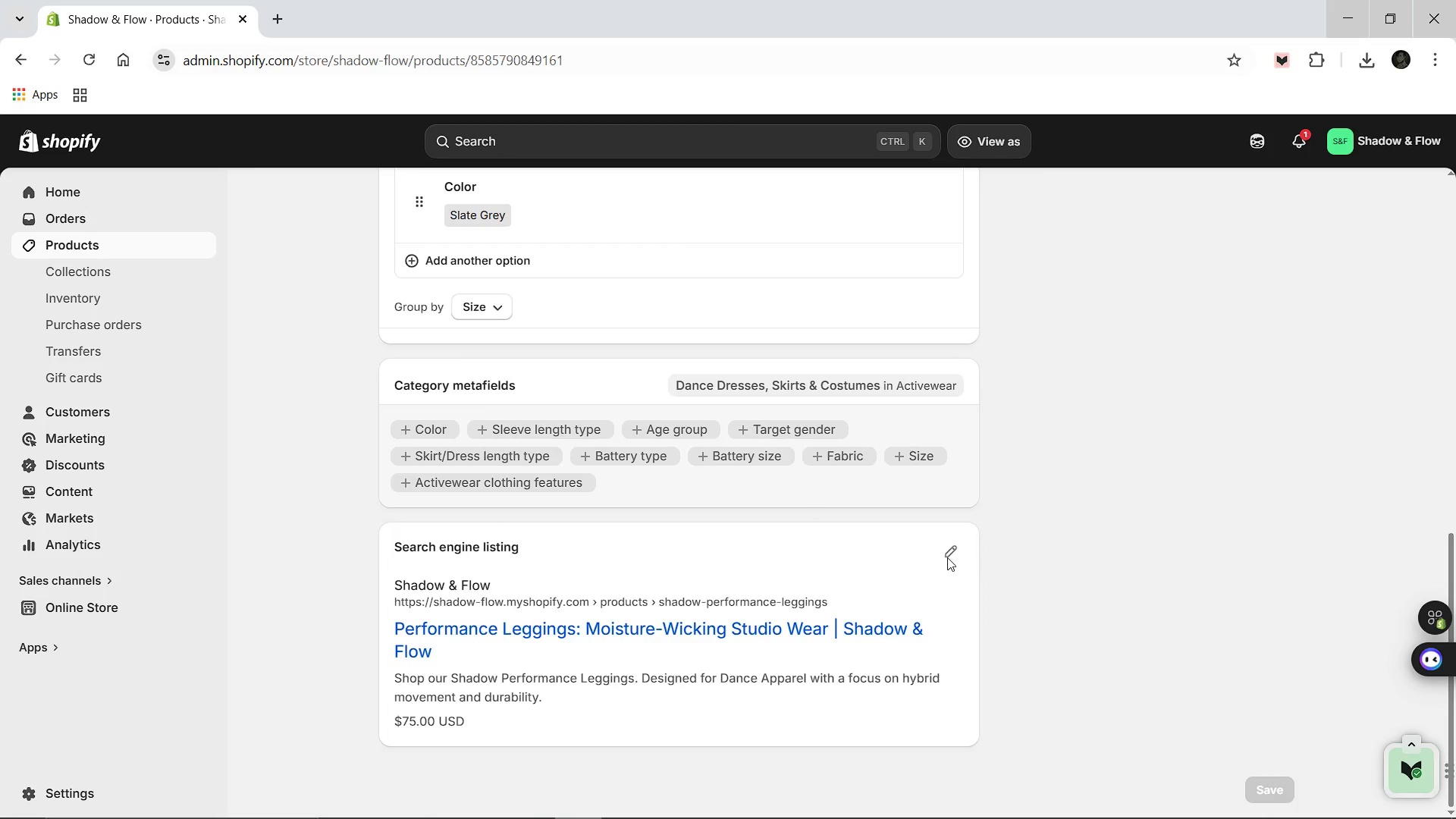 
left_click([947, 557])
 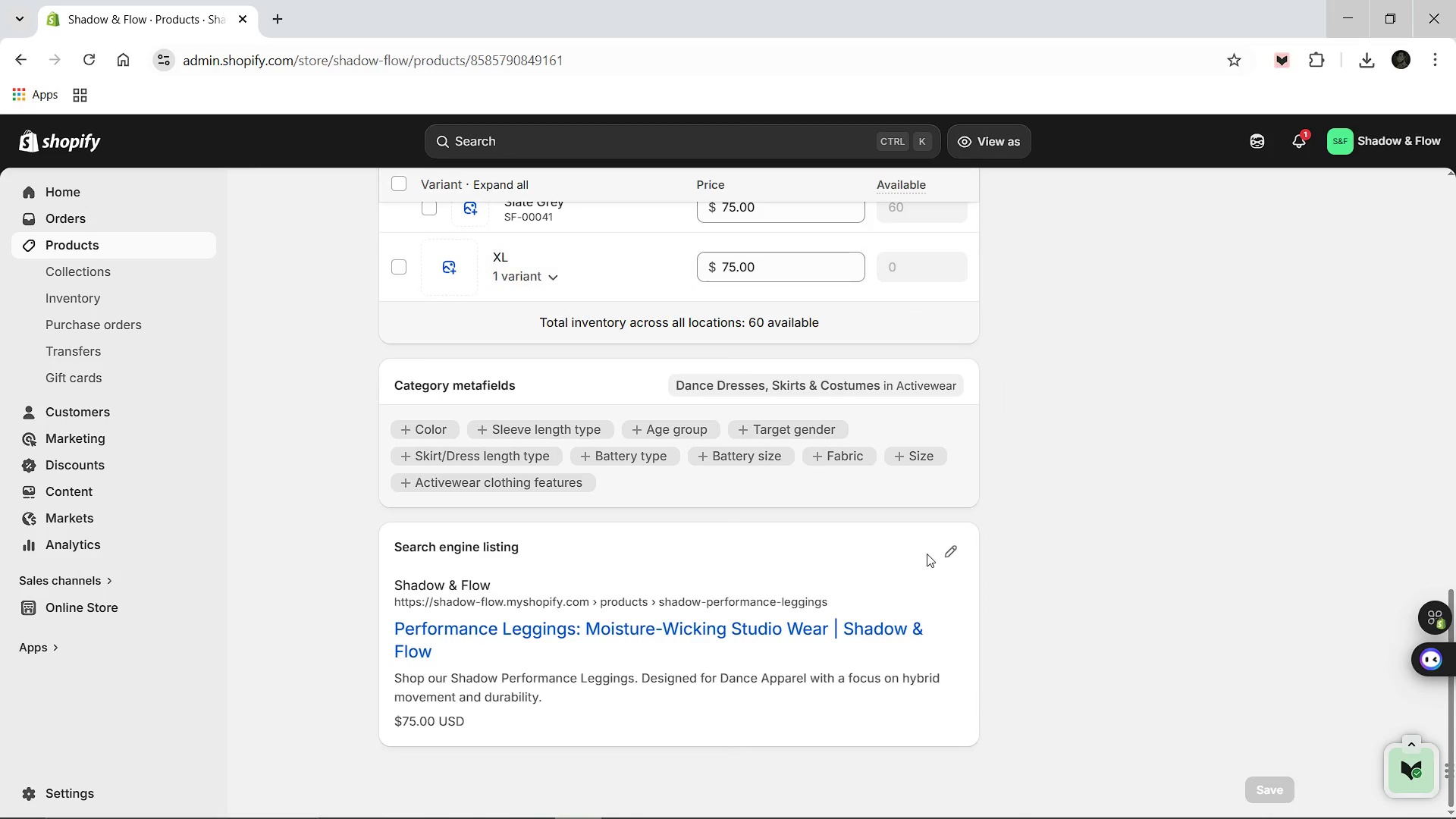 
left_click([946, 551])
 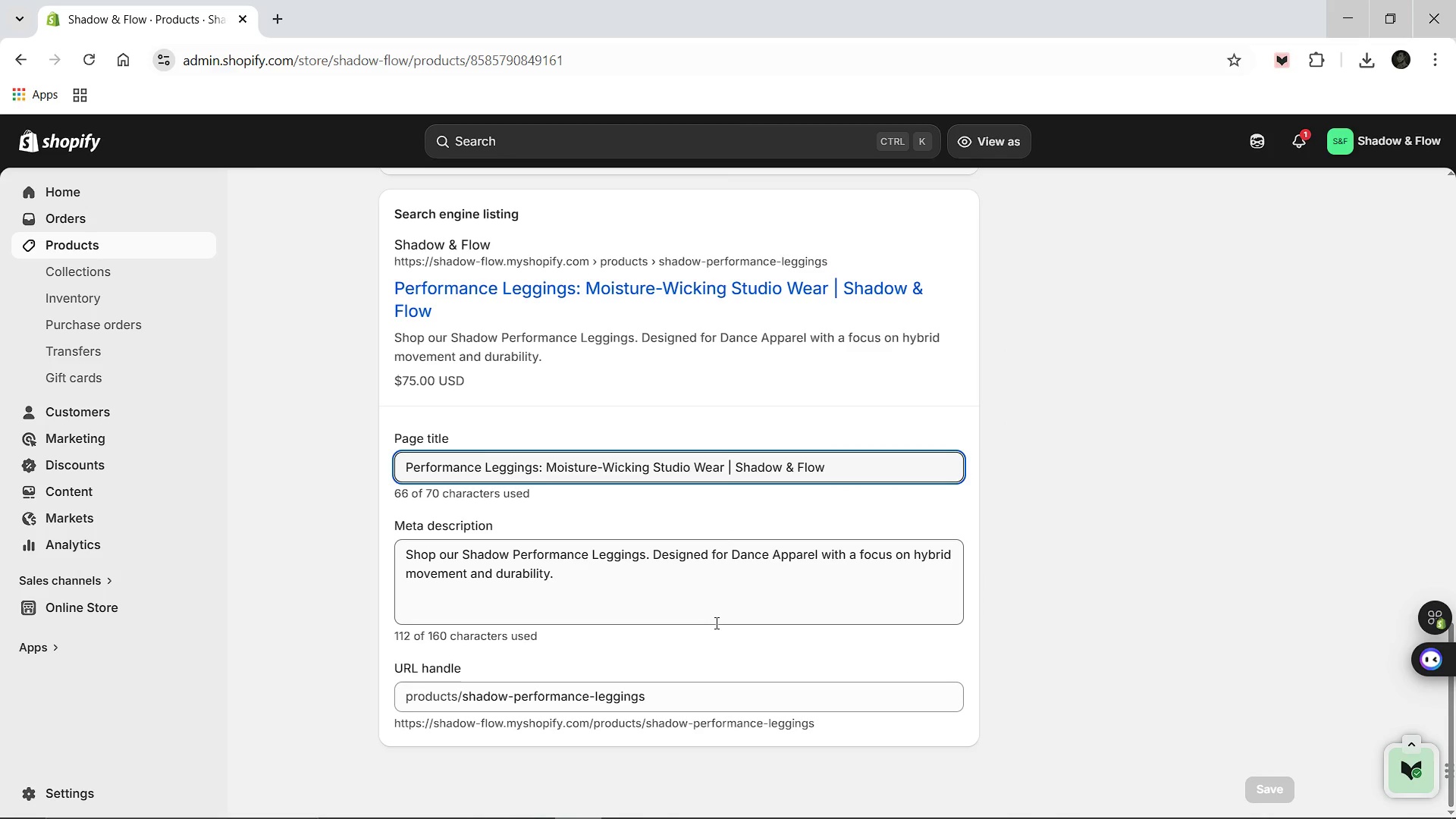 
key(Meta+Shift+ShiftLeft)
 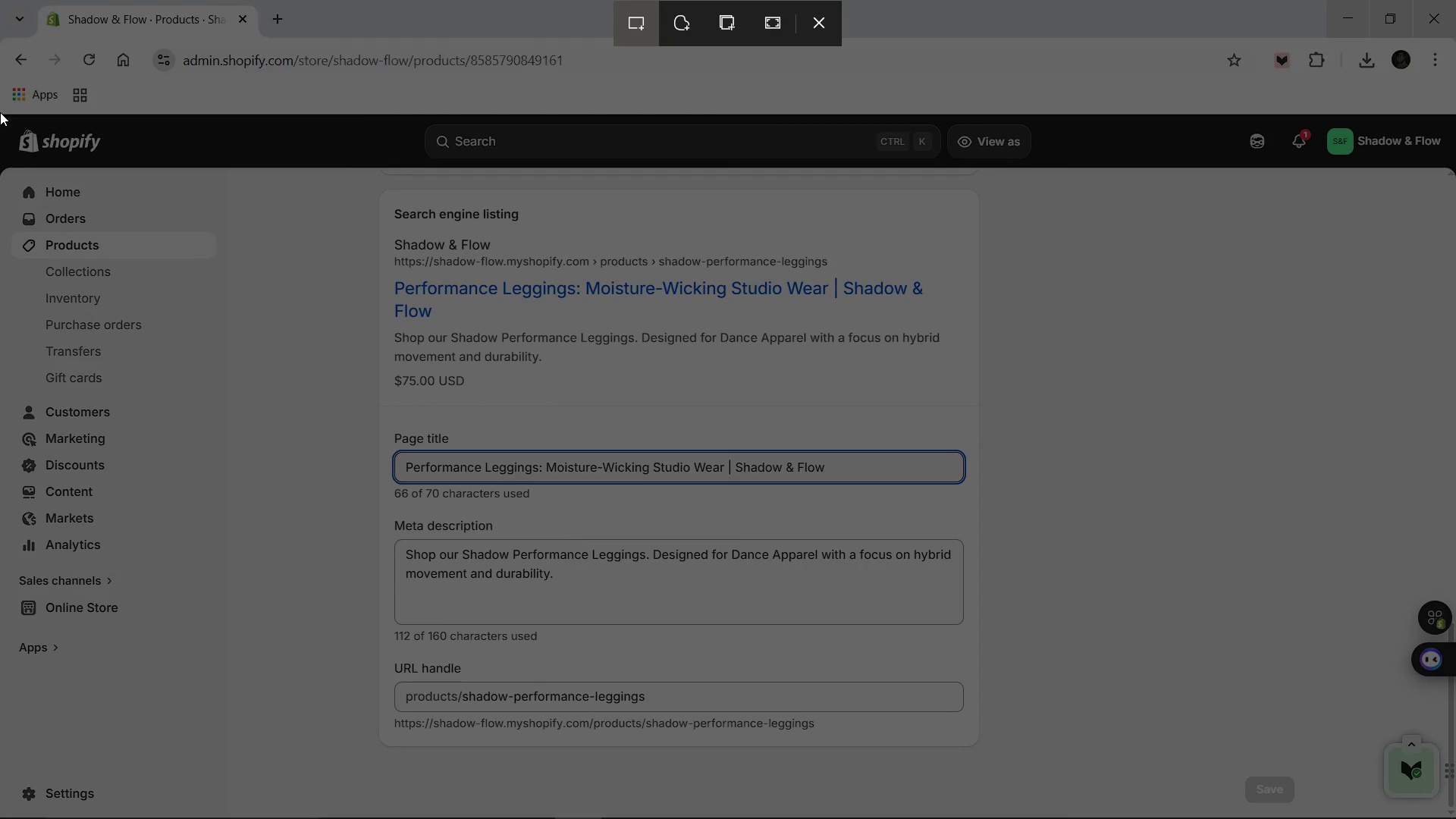 
hold_key(key=S, duration=15.17)
 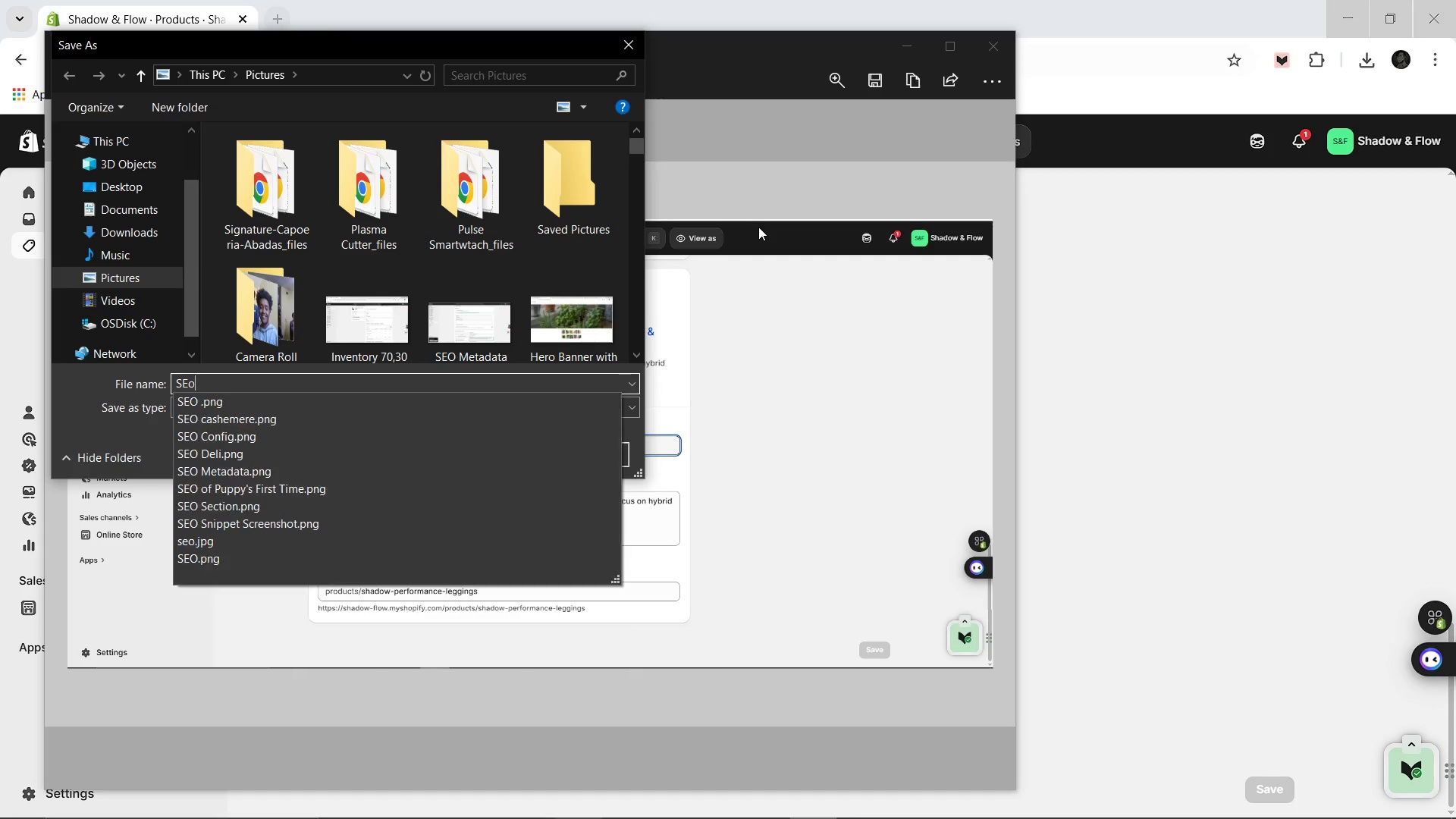 
key(Meta+MetaLeft)
 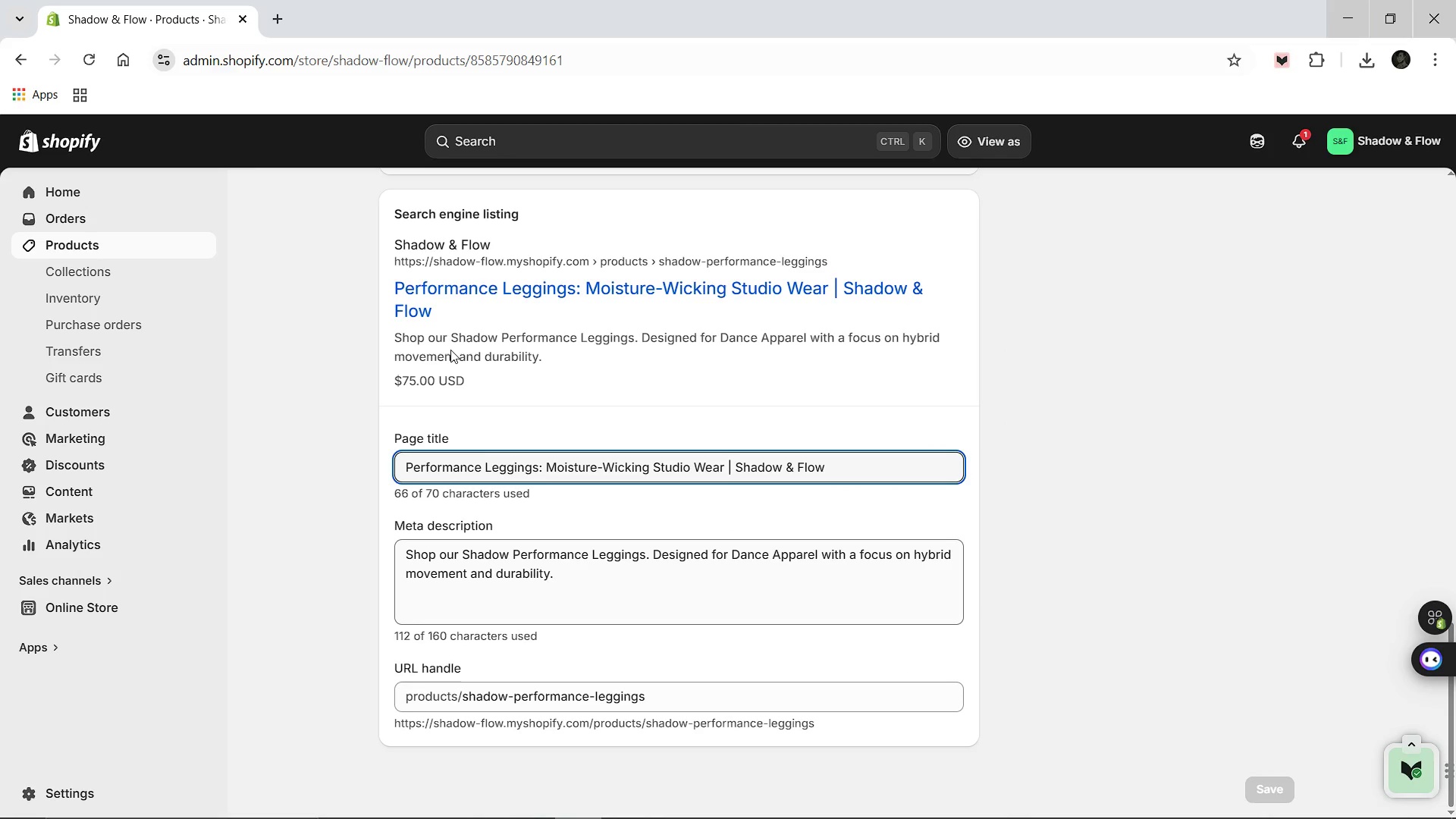 
left_click_drag(start_coordinate=[0, 111], to_coordinate=[1455, 818])
 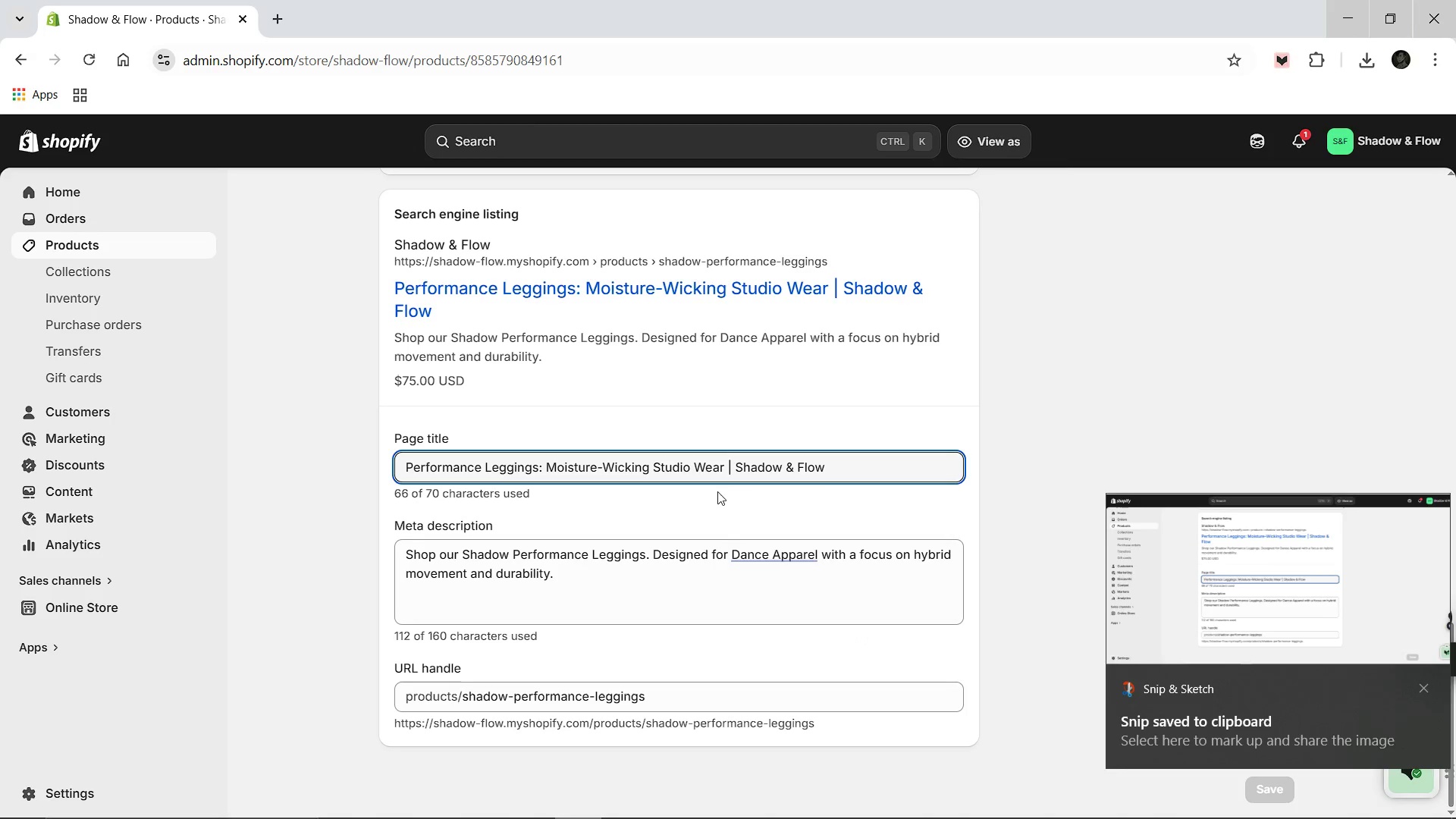 
left_click([1132, 554])
 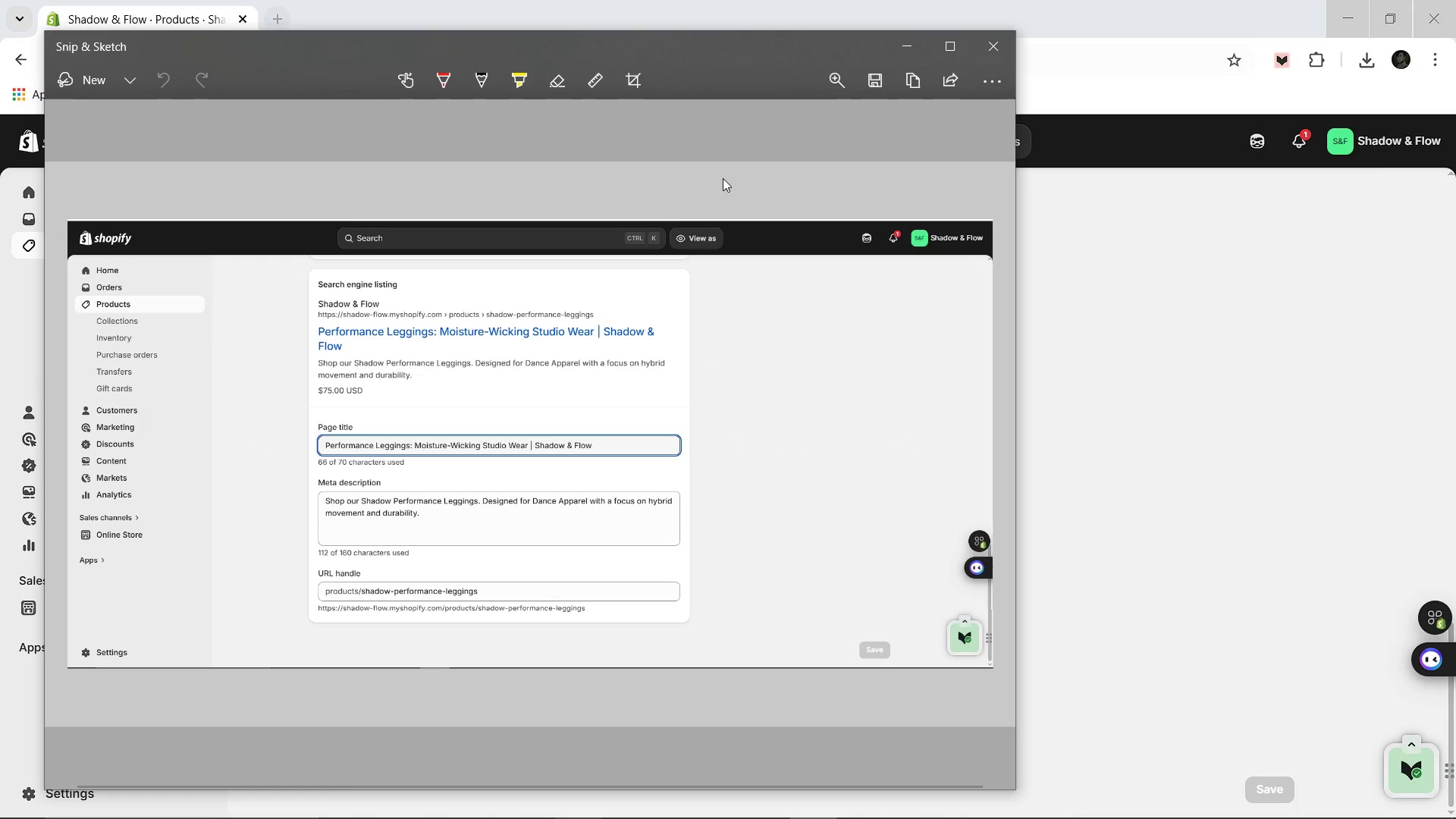 
left_click([880, 86])
 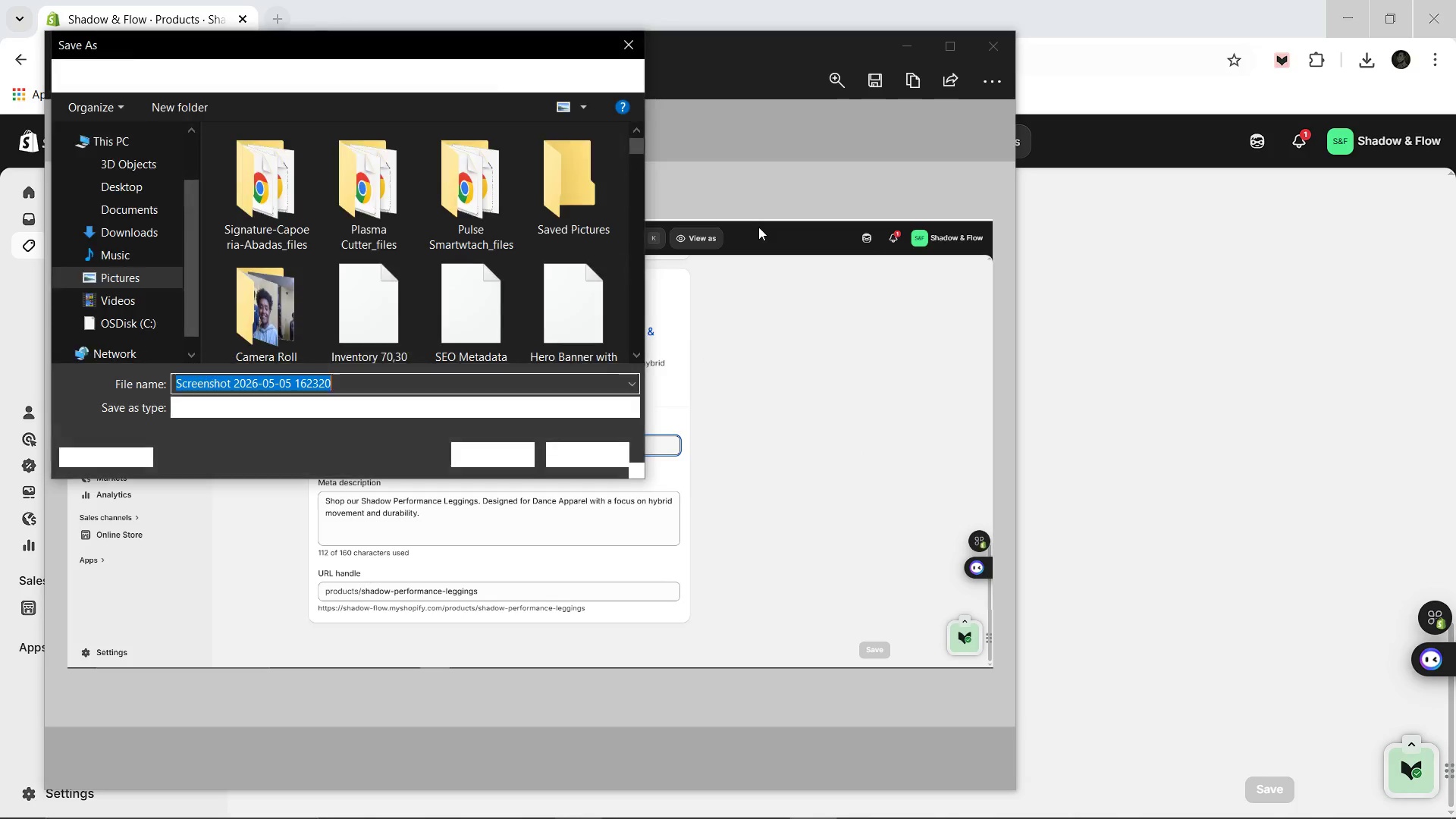 
type(Eo Listing)
 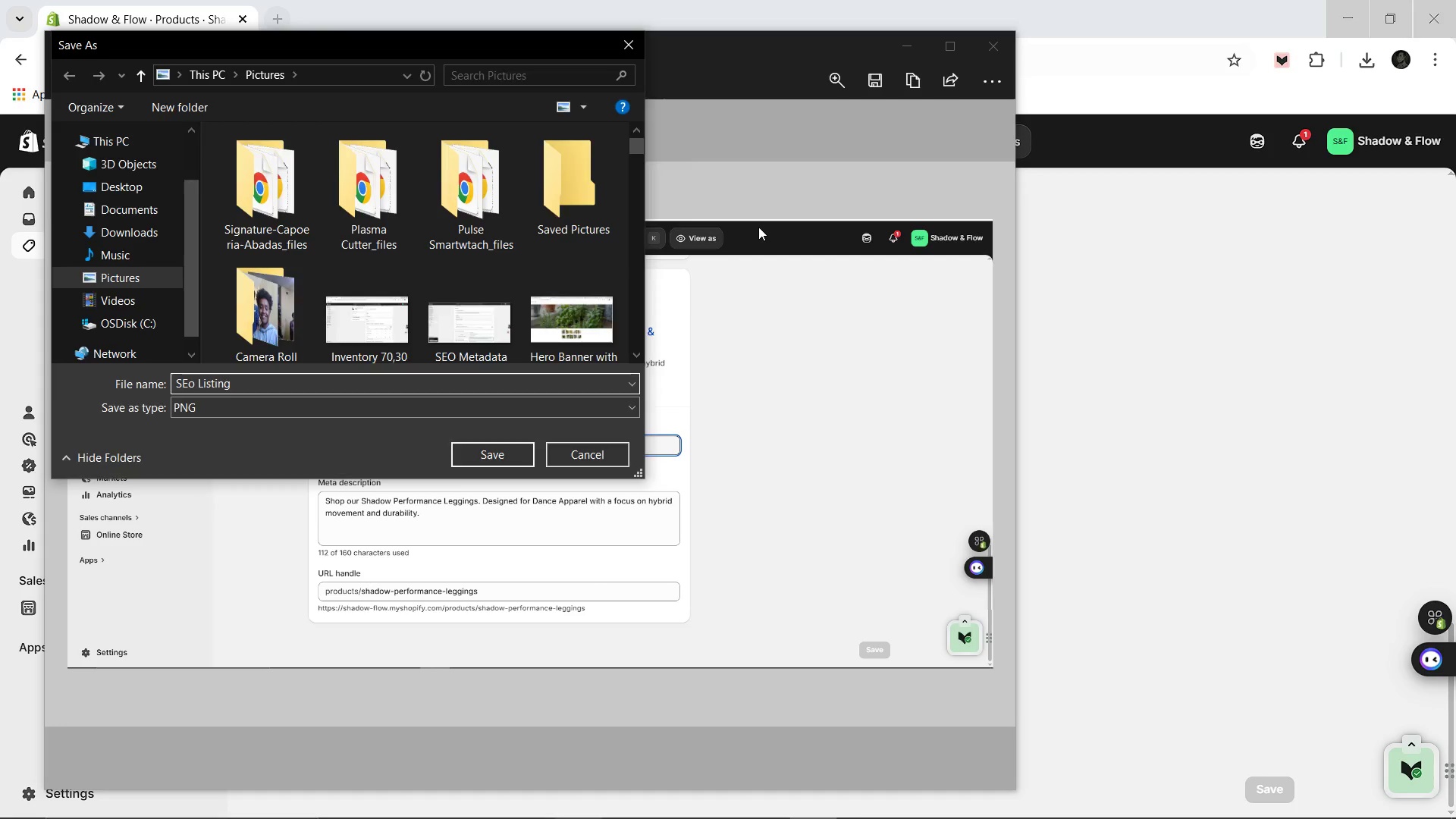 
key(Enter)
 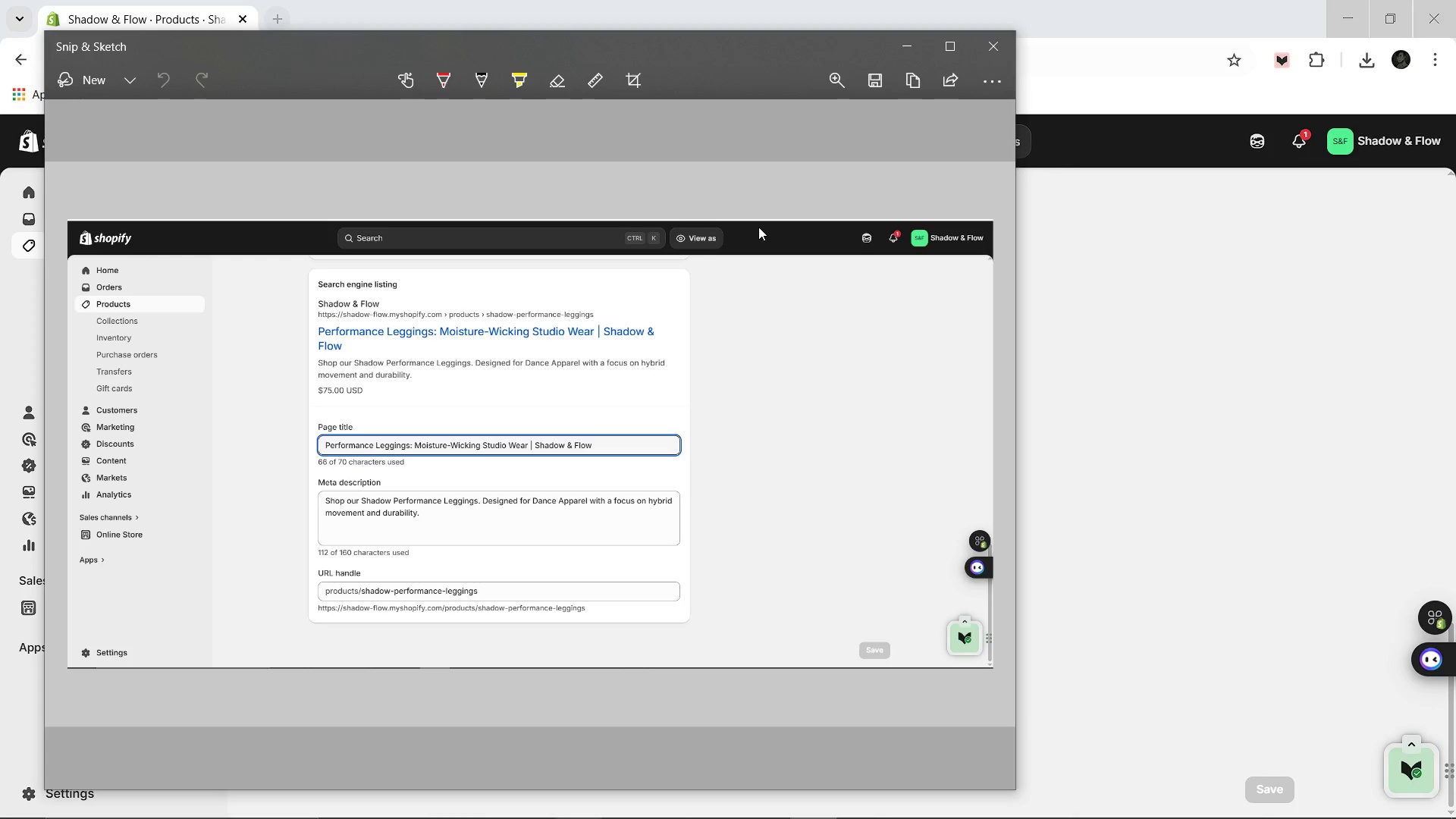 
wait(28.06)
 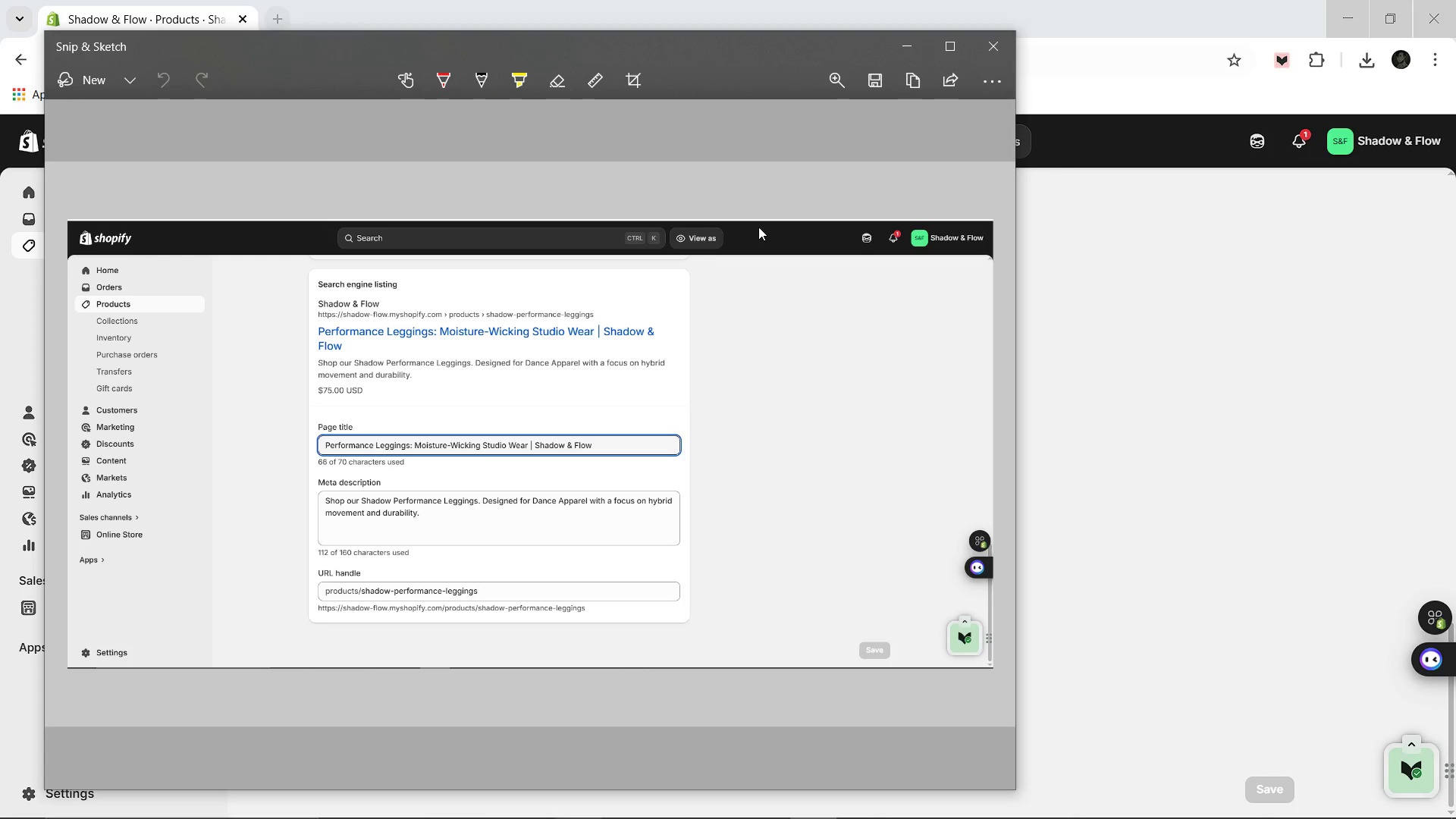 
left_click([589, 795])
 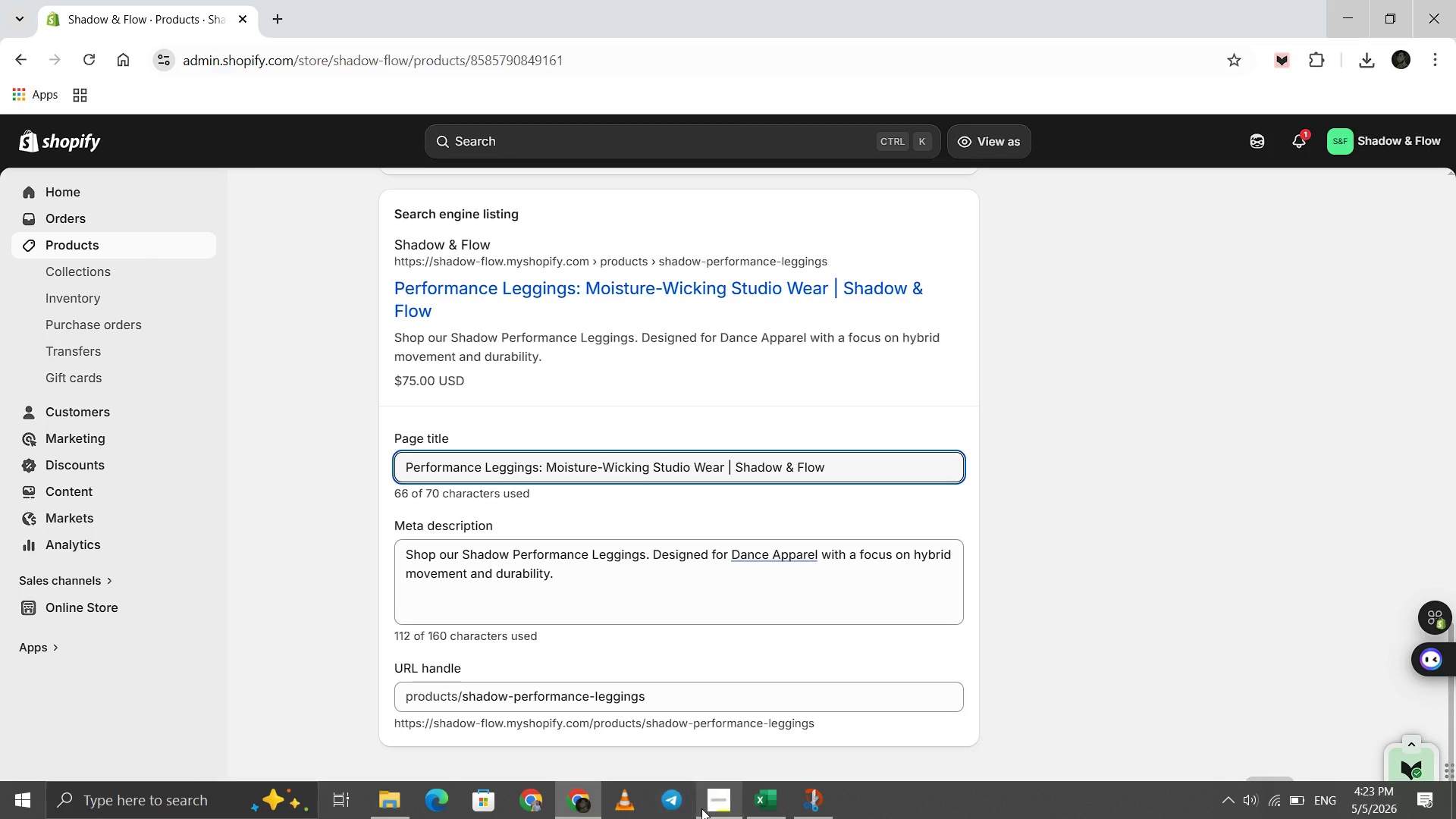 
left_click([701, 808])